 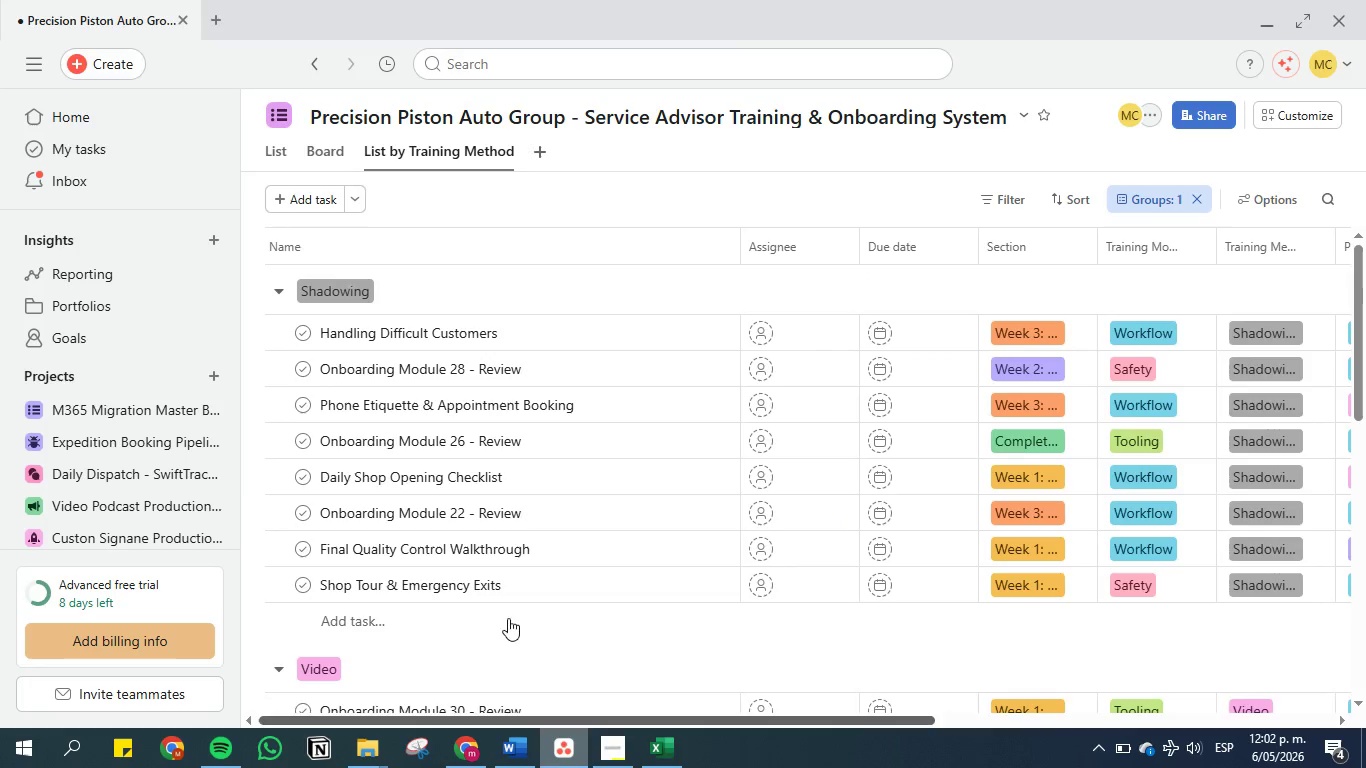 
left_click([545, 150])
 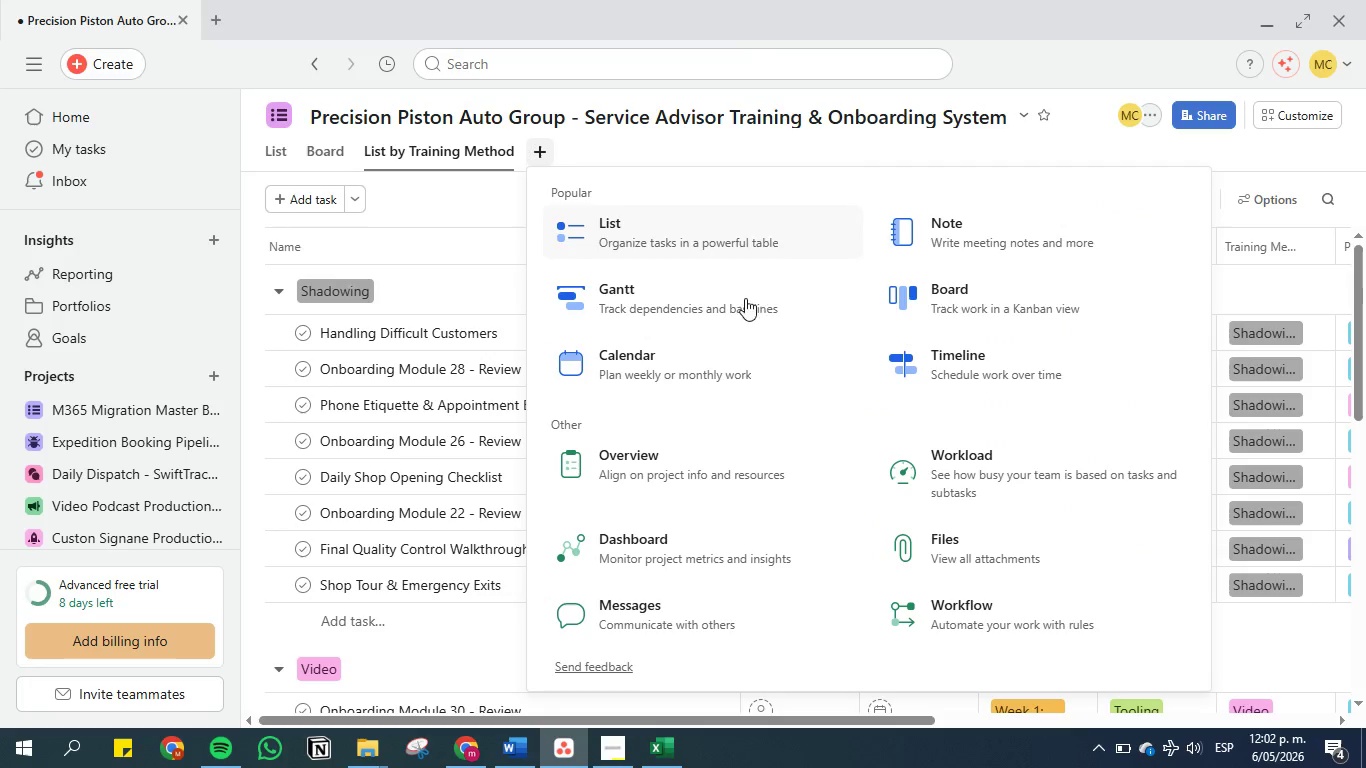 
left_click([724, 354])
 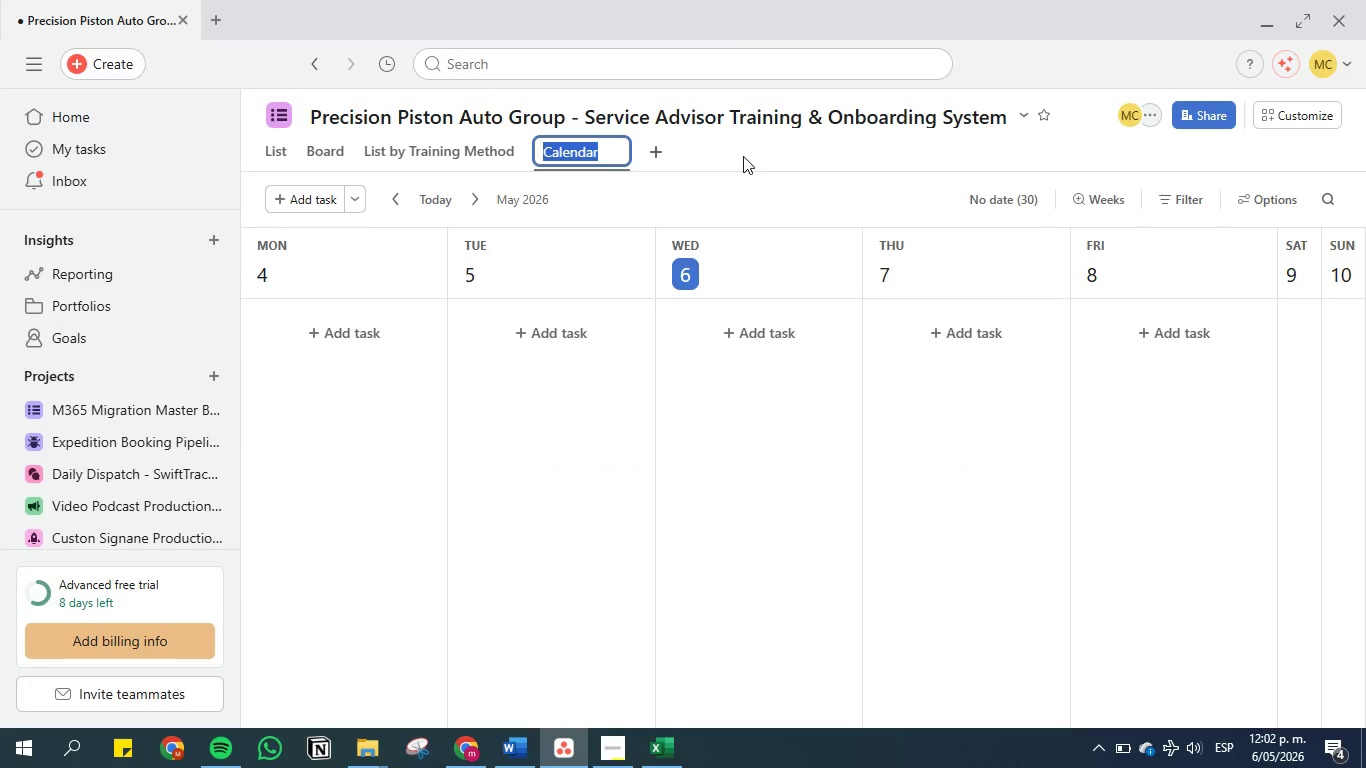 
left_click([743, 156])
 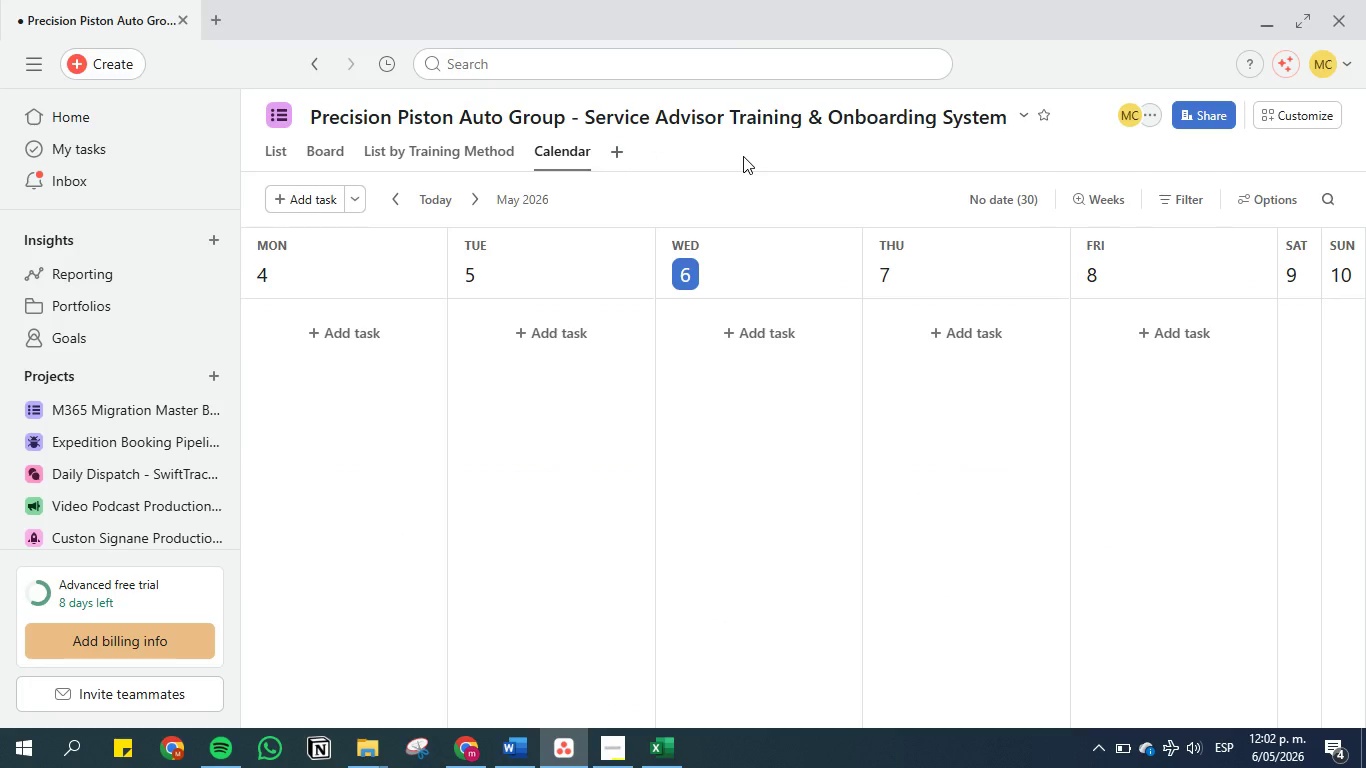 
wait(8.77)
 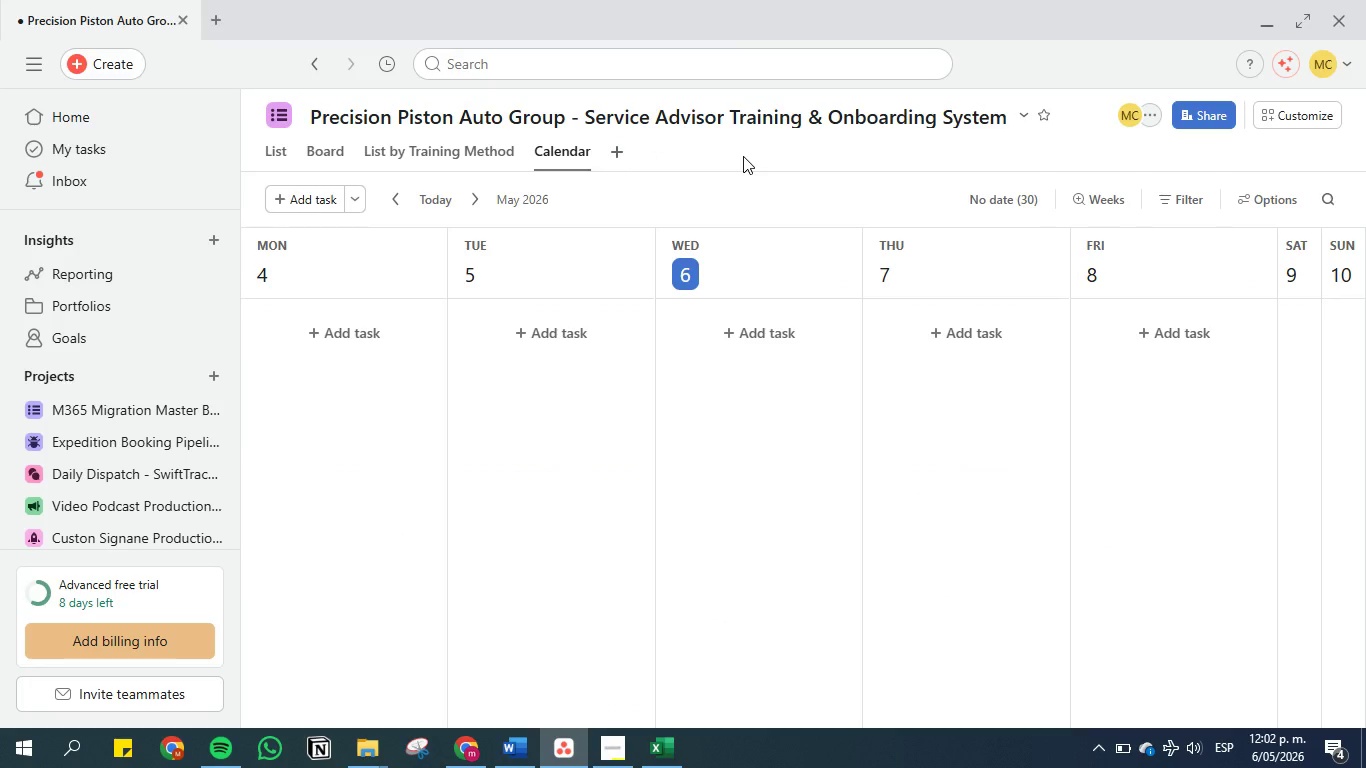 
left_click([1094, 196])
 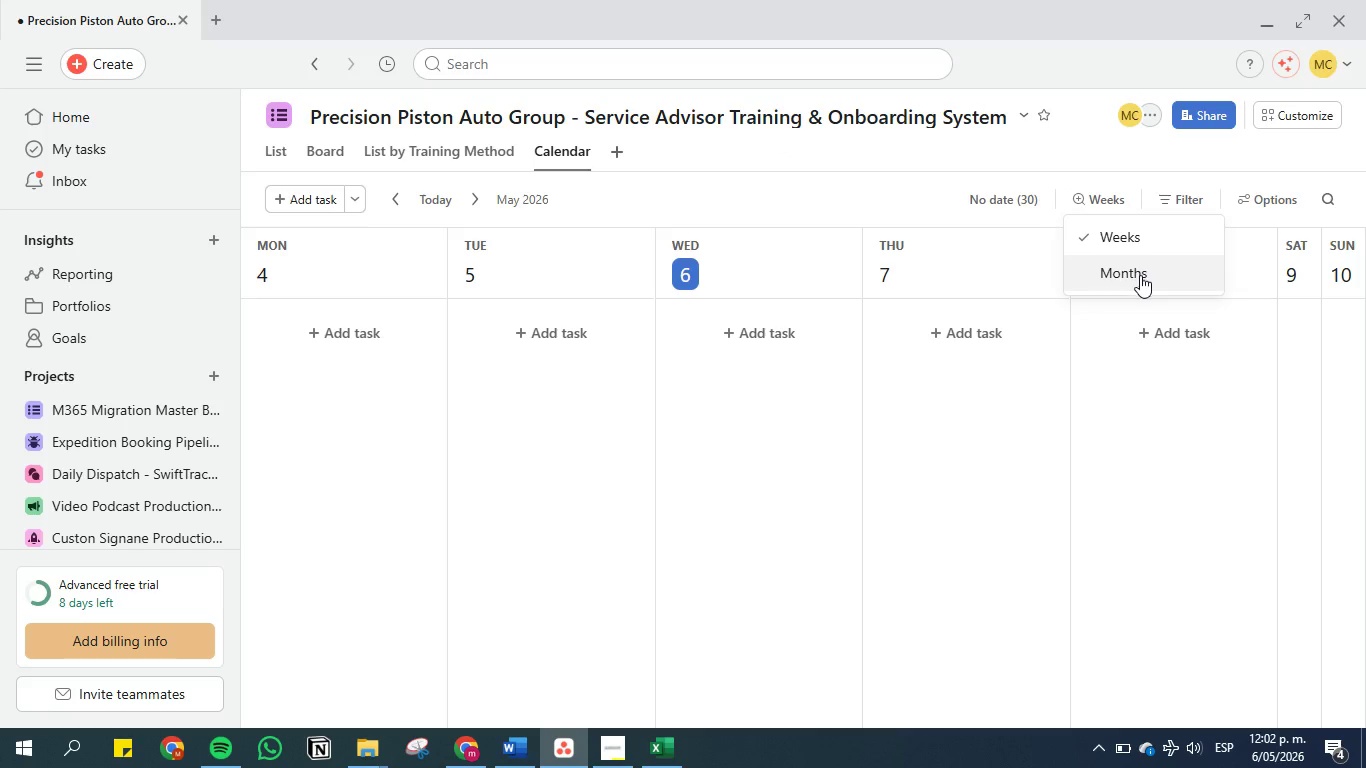 
left_click([1140, 275])
 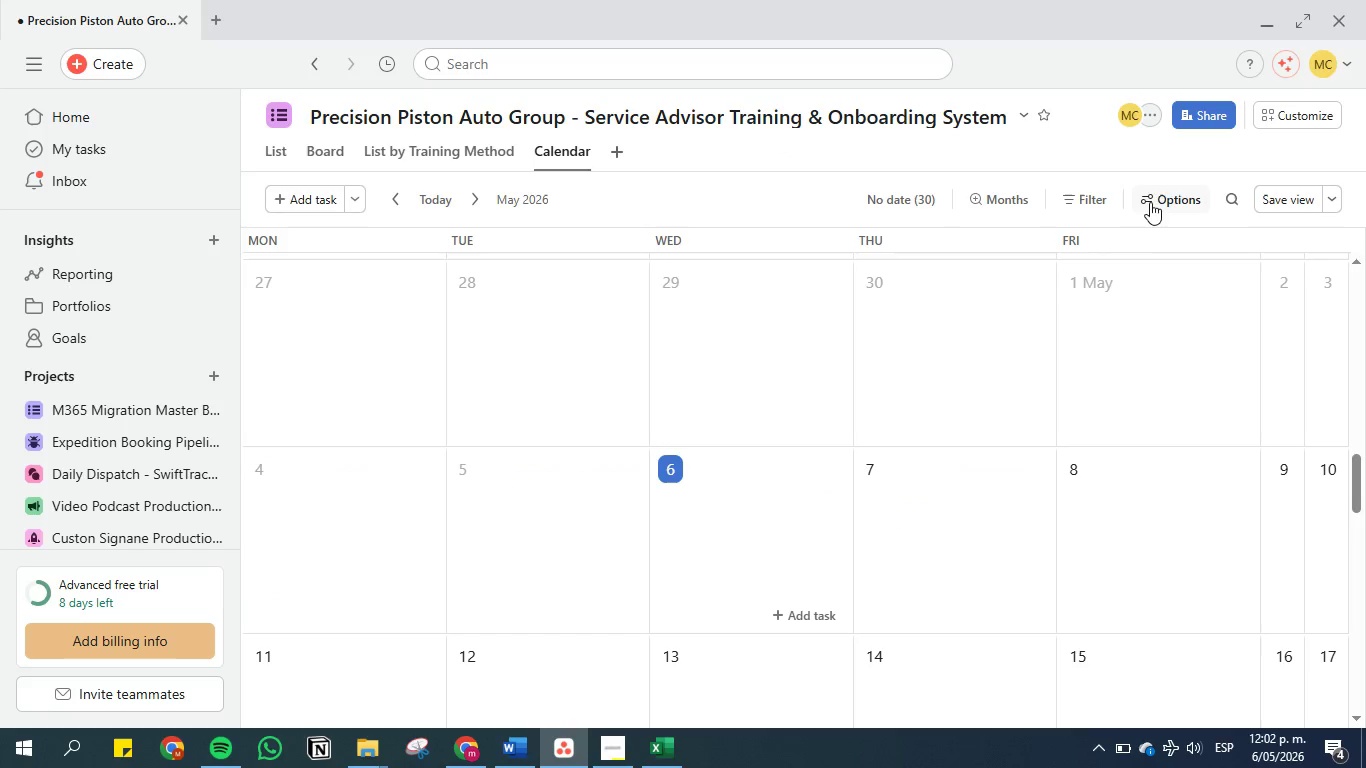 
left_click([1088, 203])
 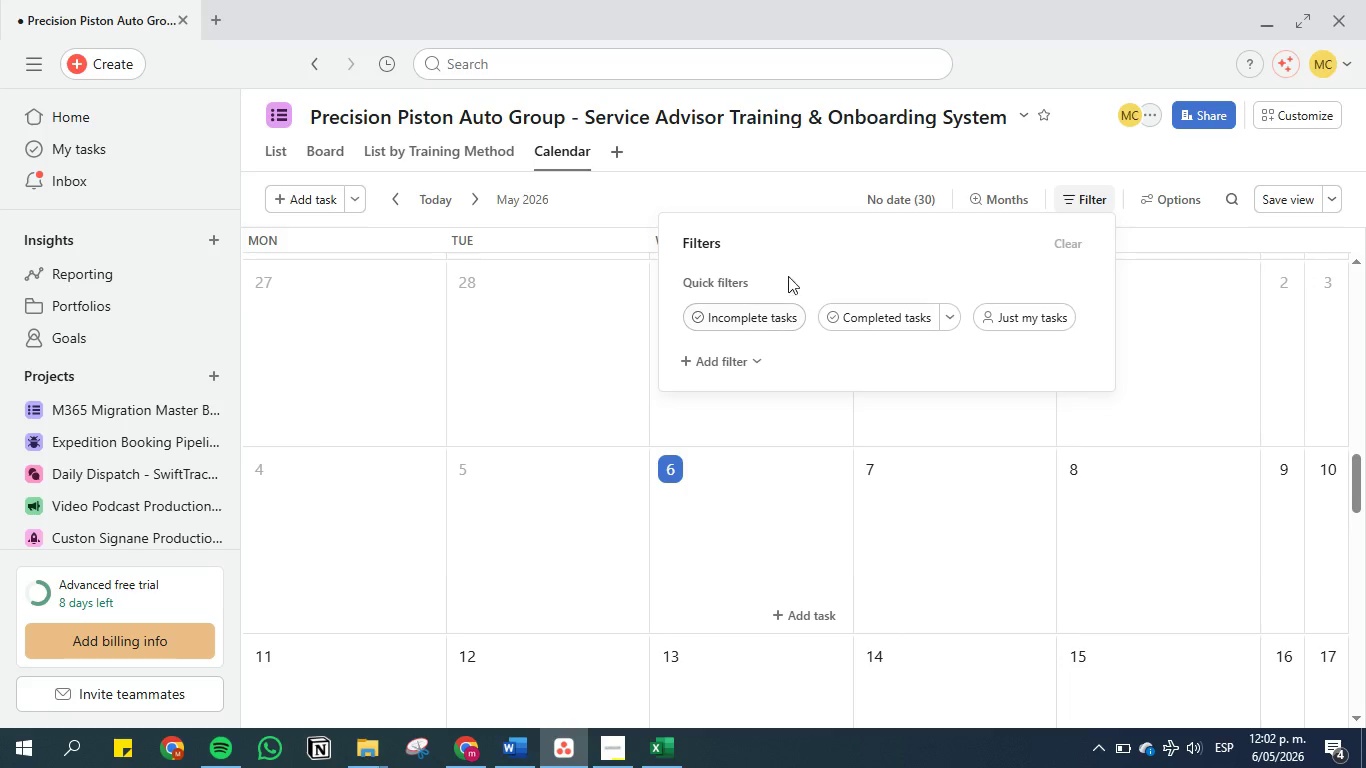 
left_click([736, 361])
 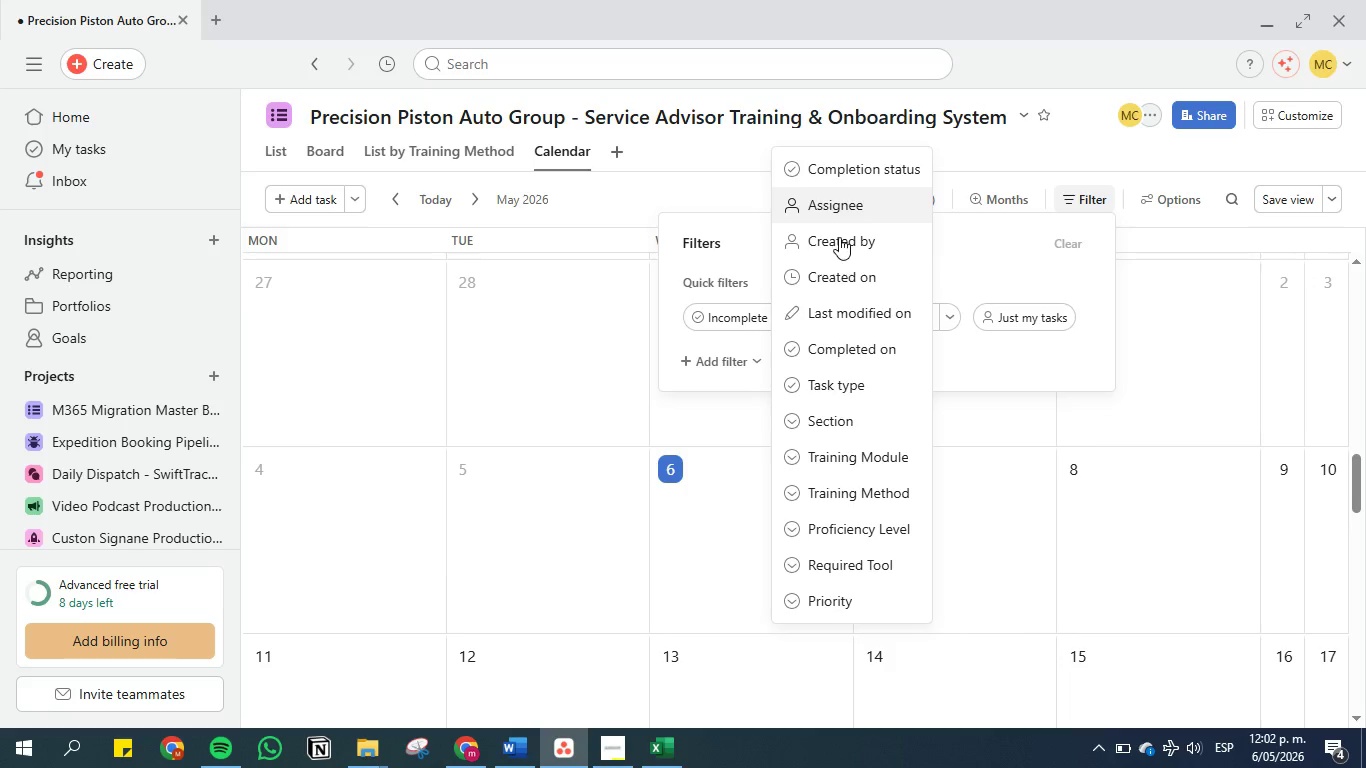 
left_click([832, 423])
 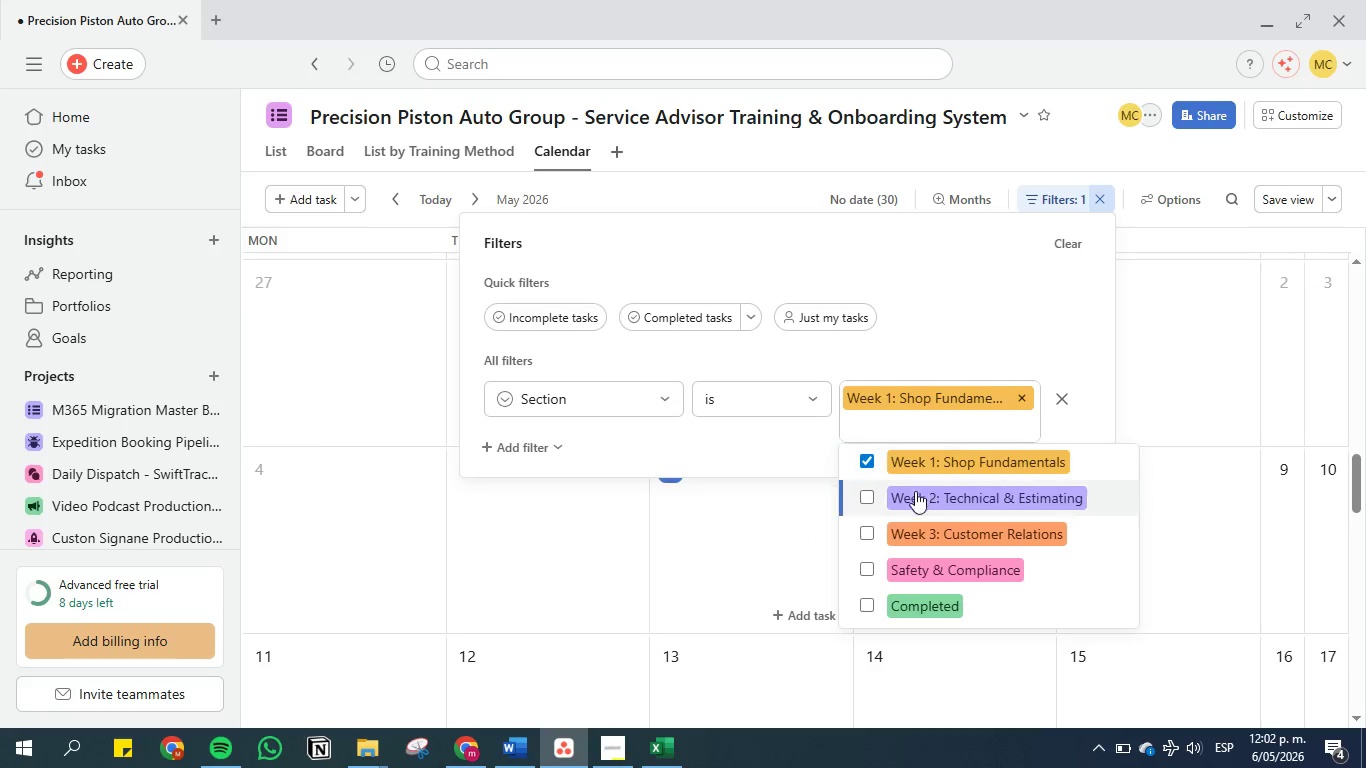 
left_click([862, 498])
 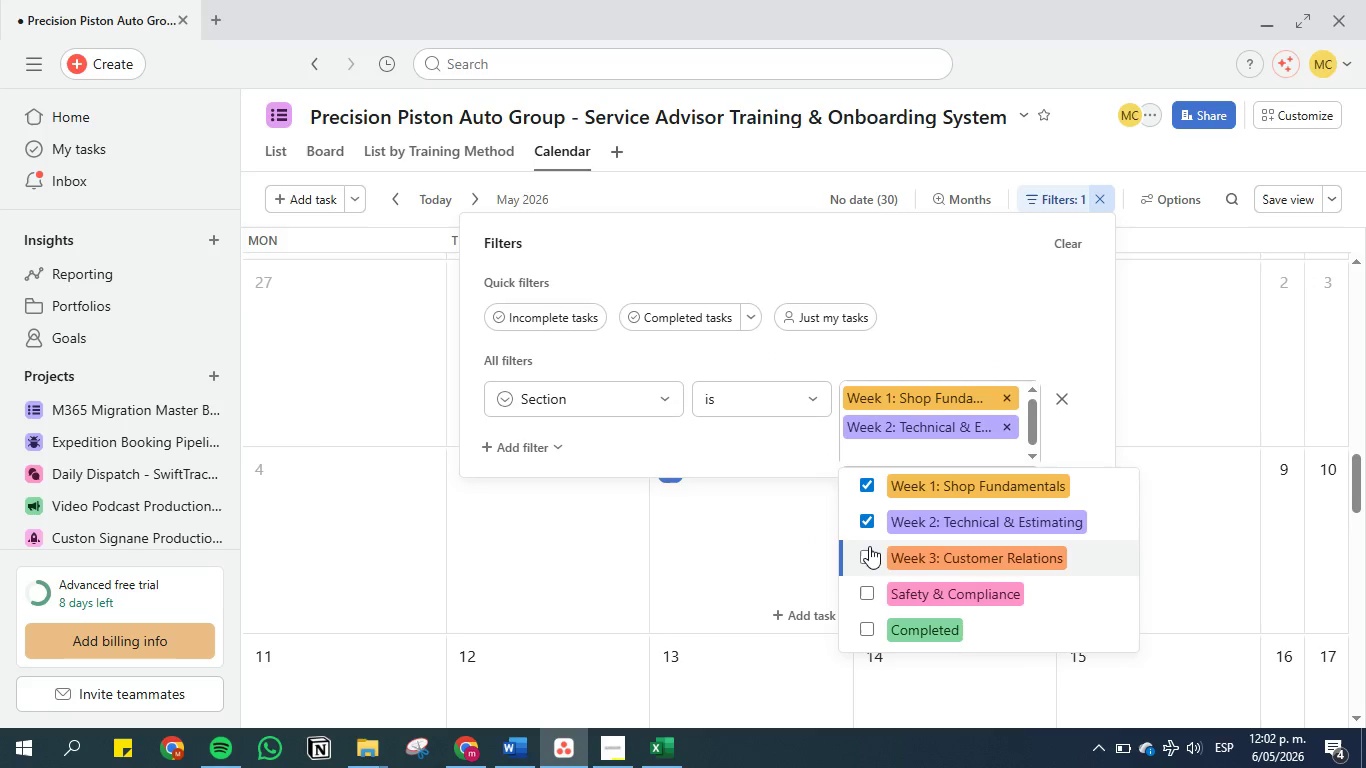 
left_click([869, 552])
 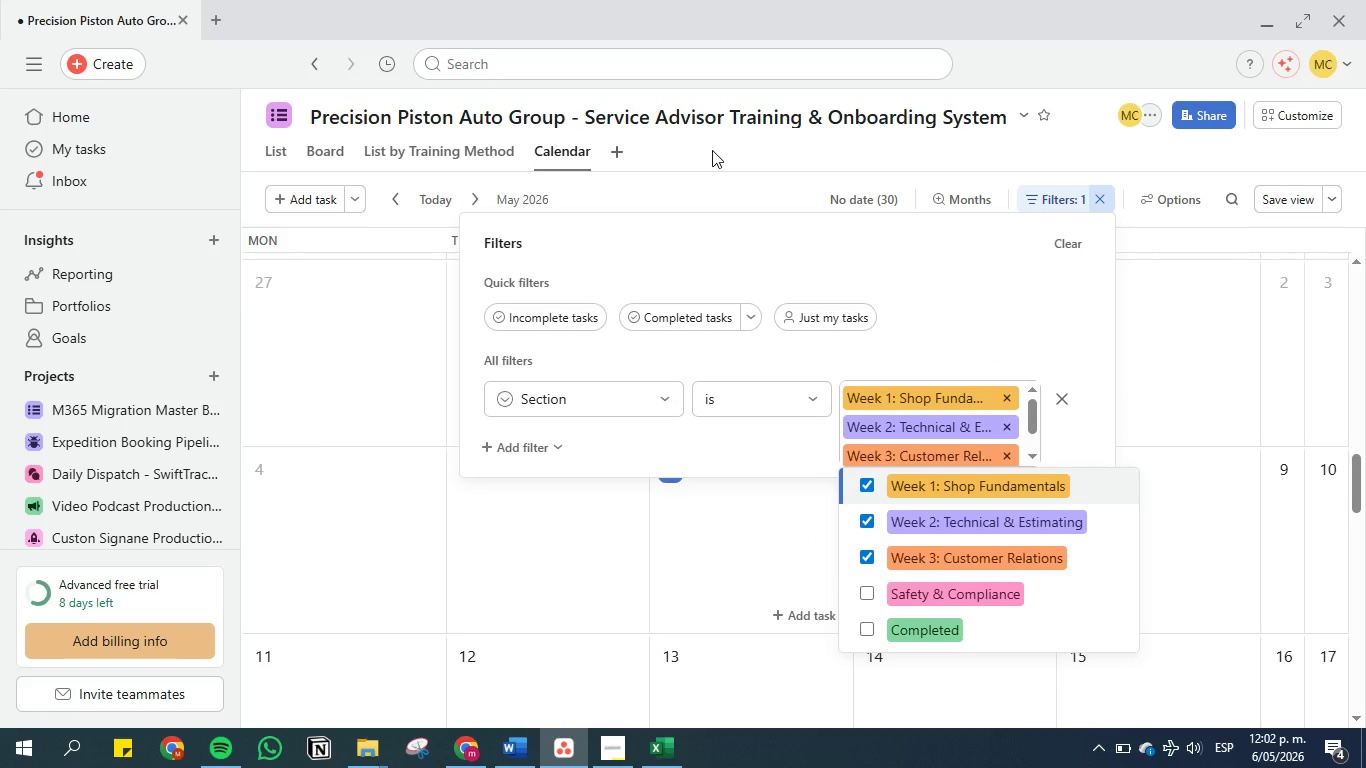 
left_click([712, 150])
 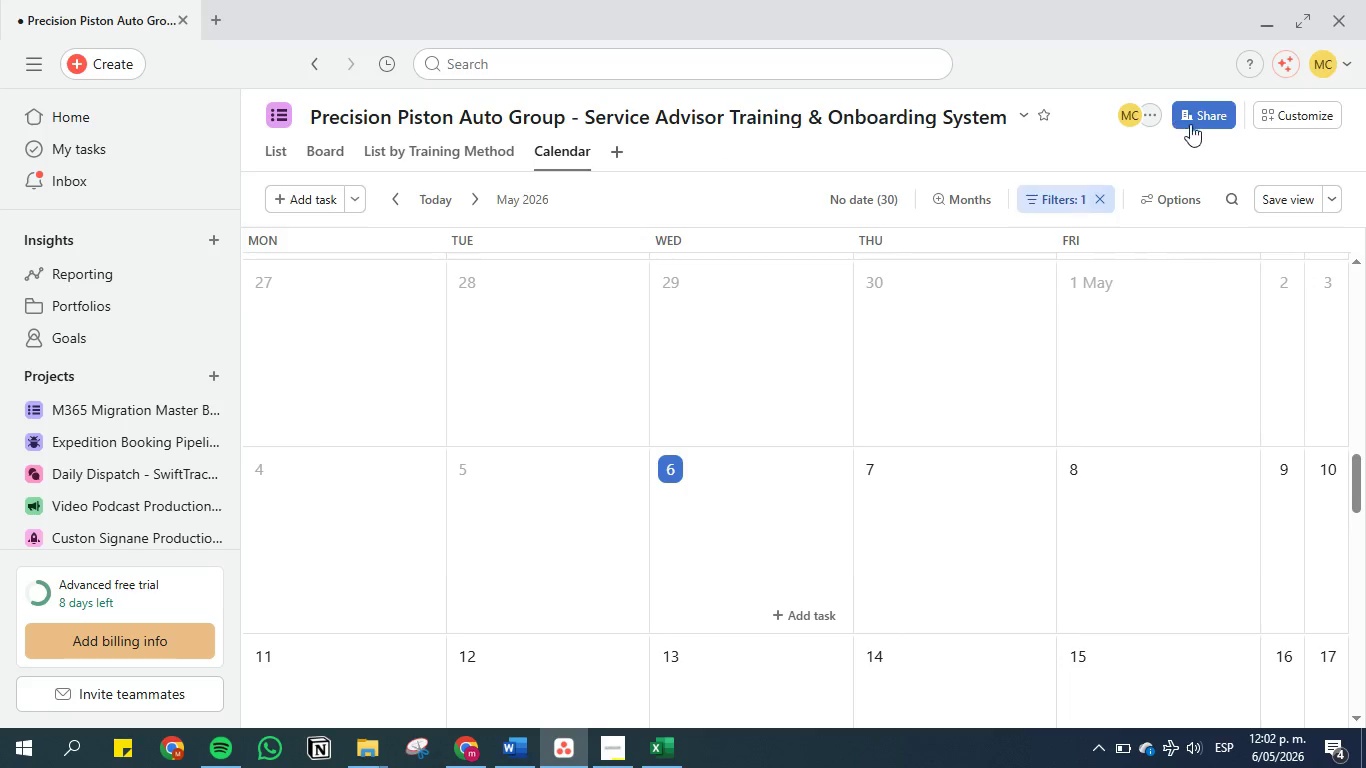 
left_click([1276, 201])
 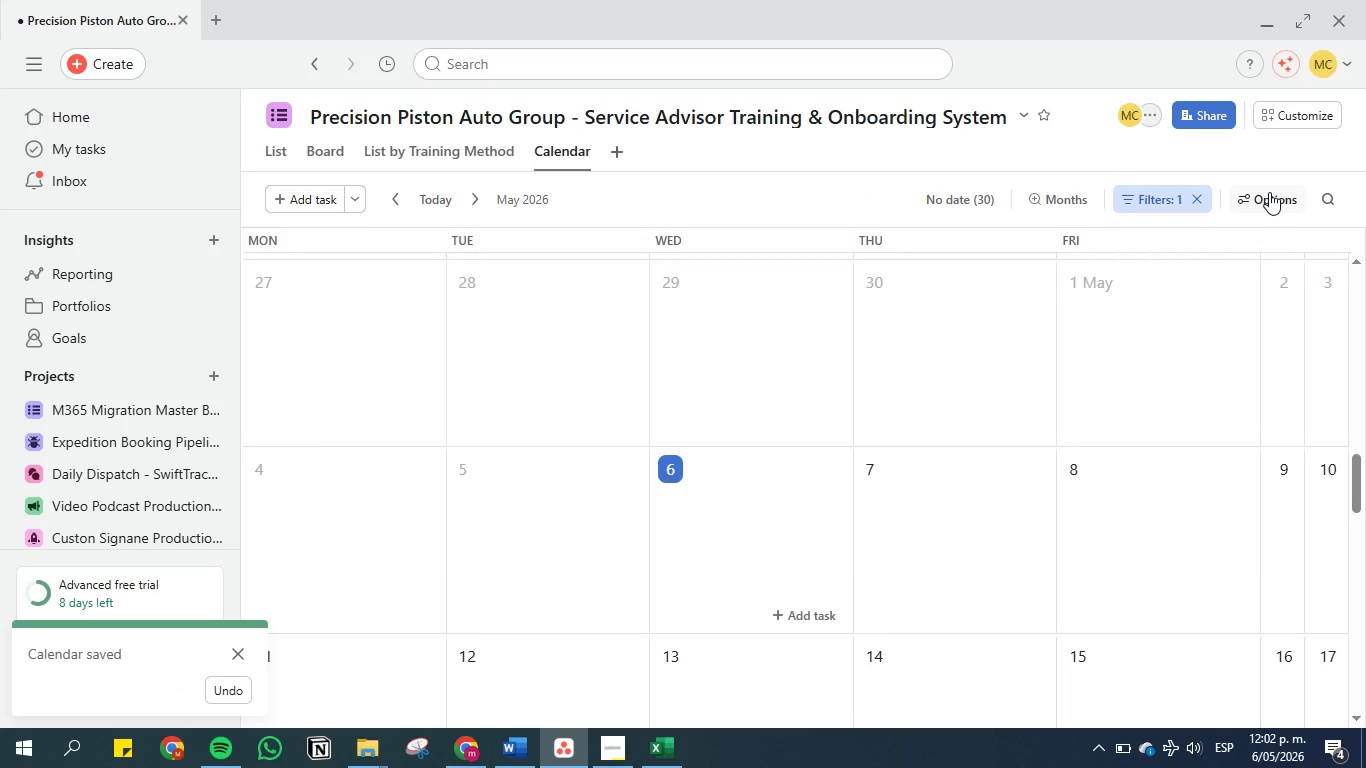 
left_click([1269, 192])
 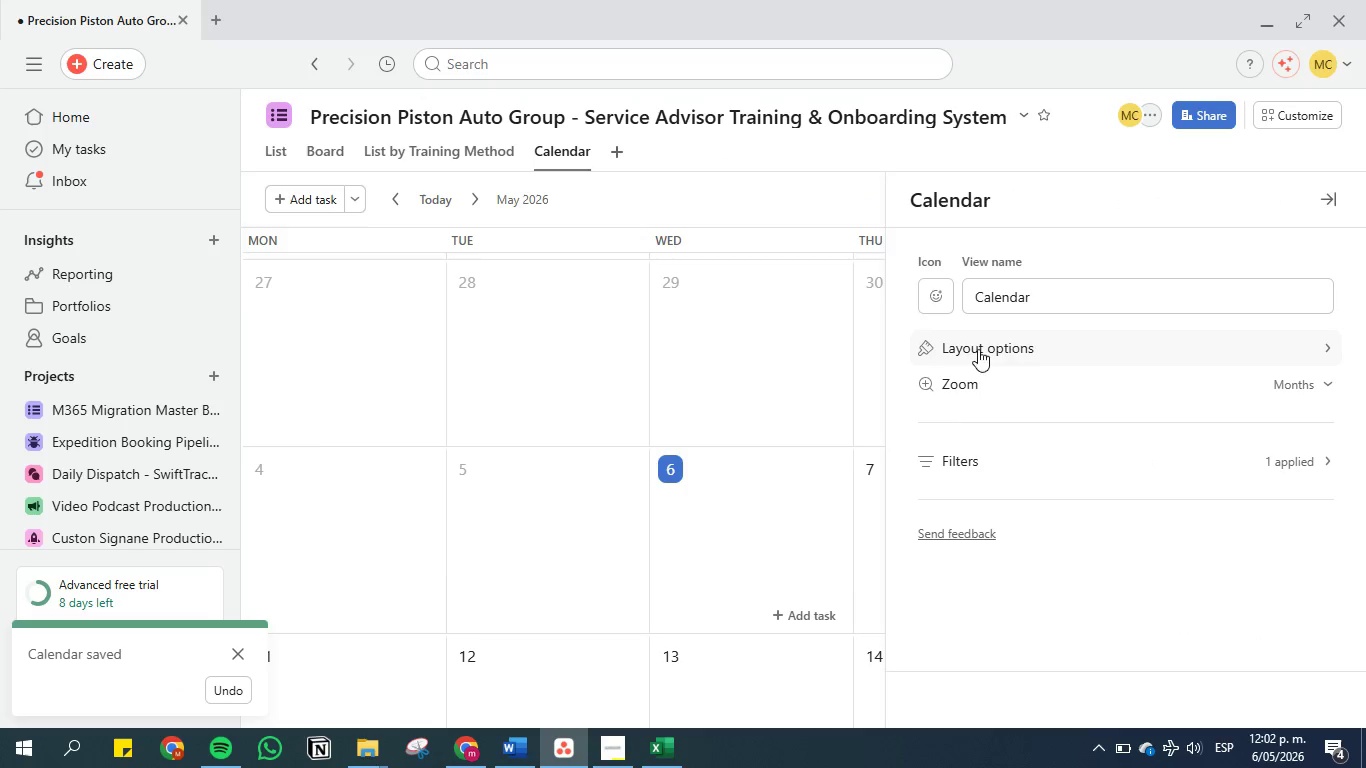 
left_click([996, 353])
 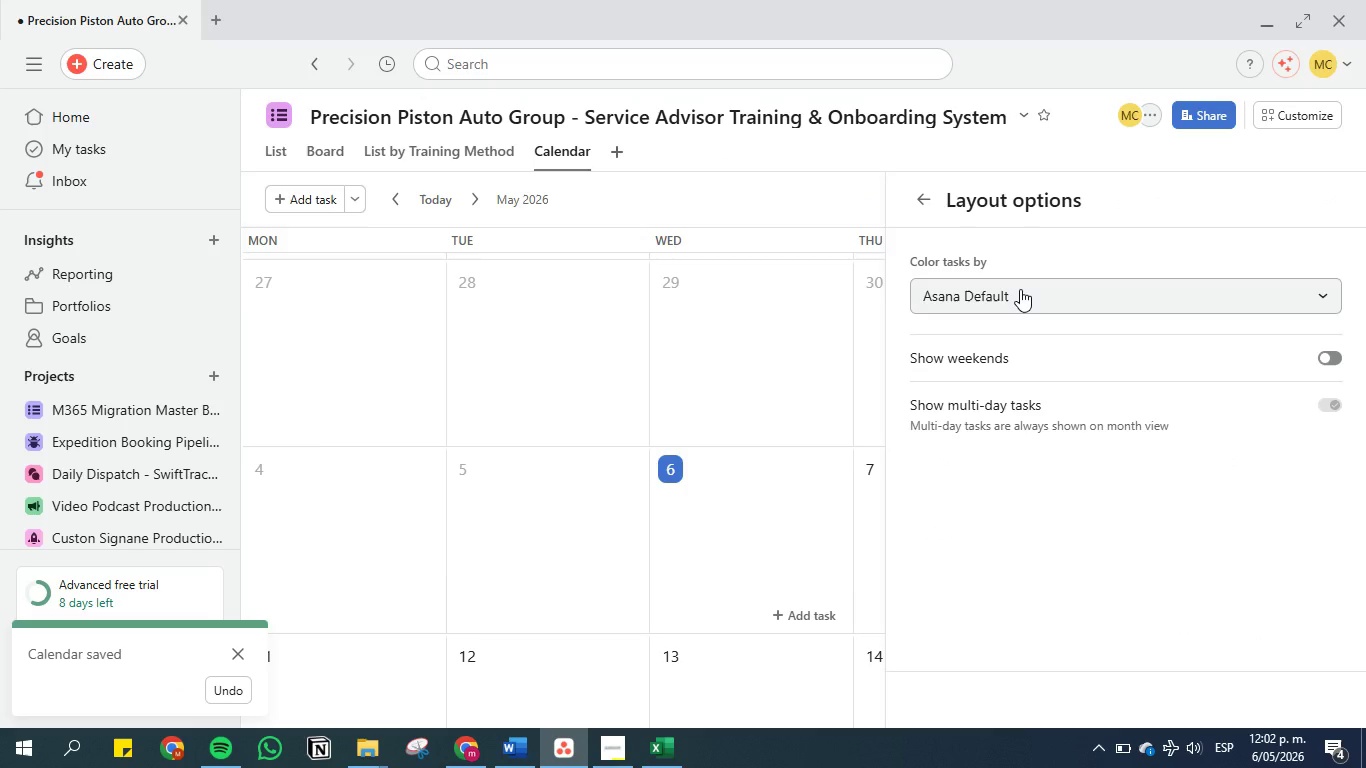 
left_click([1020, 289])
 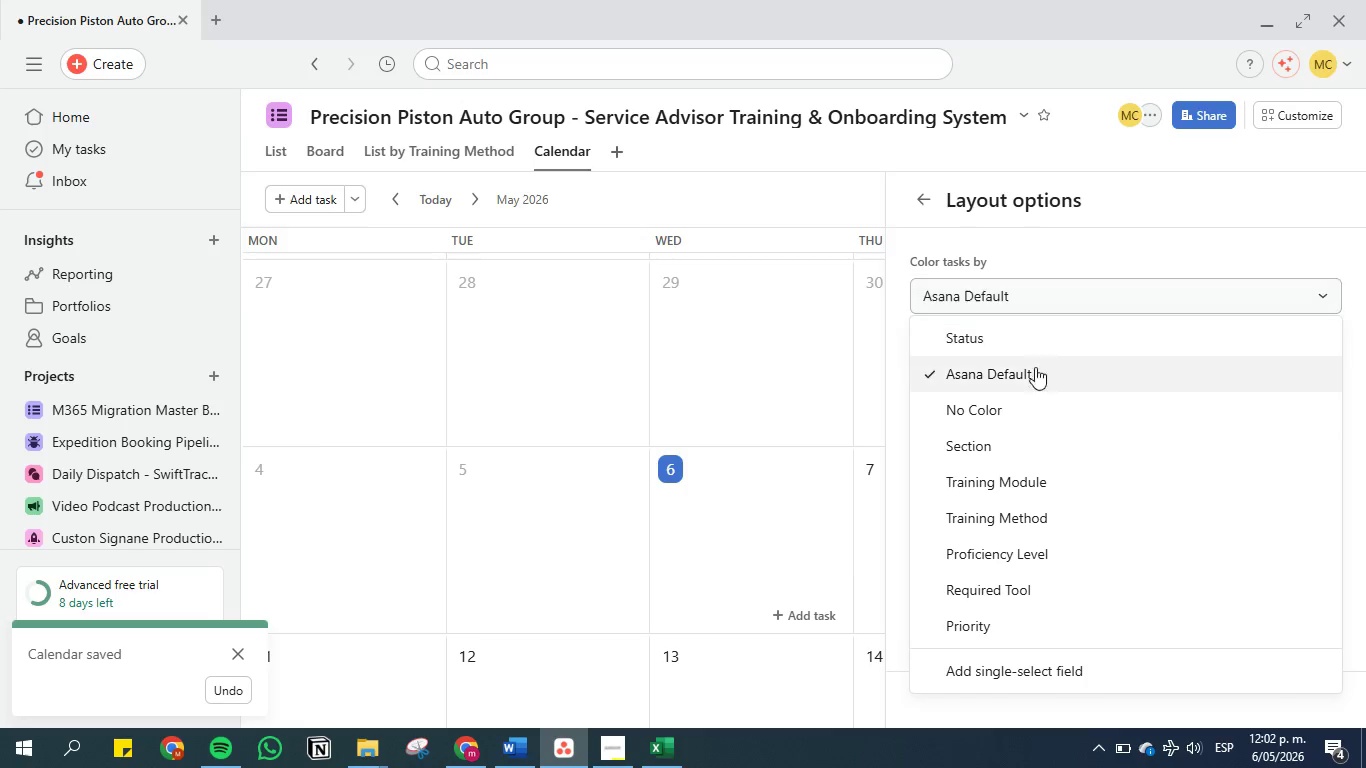 
scroll: coordinate [1035, 387], scroll_direction: down, amount: 1.0
 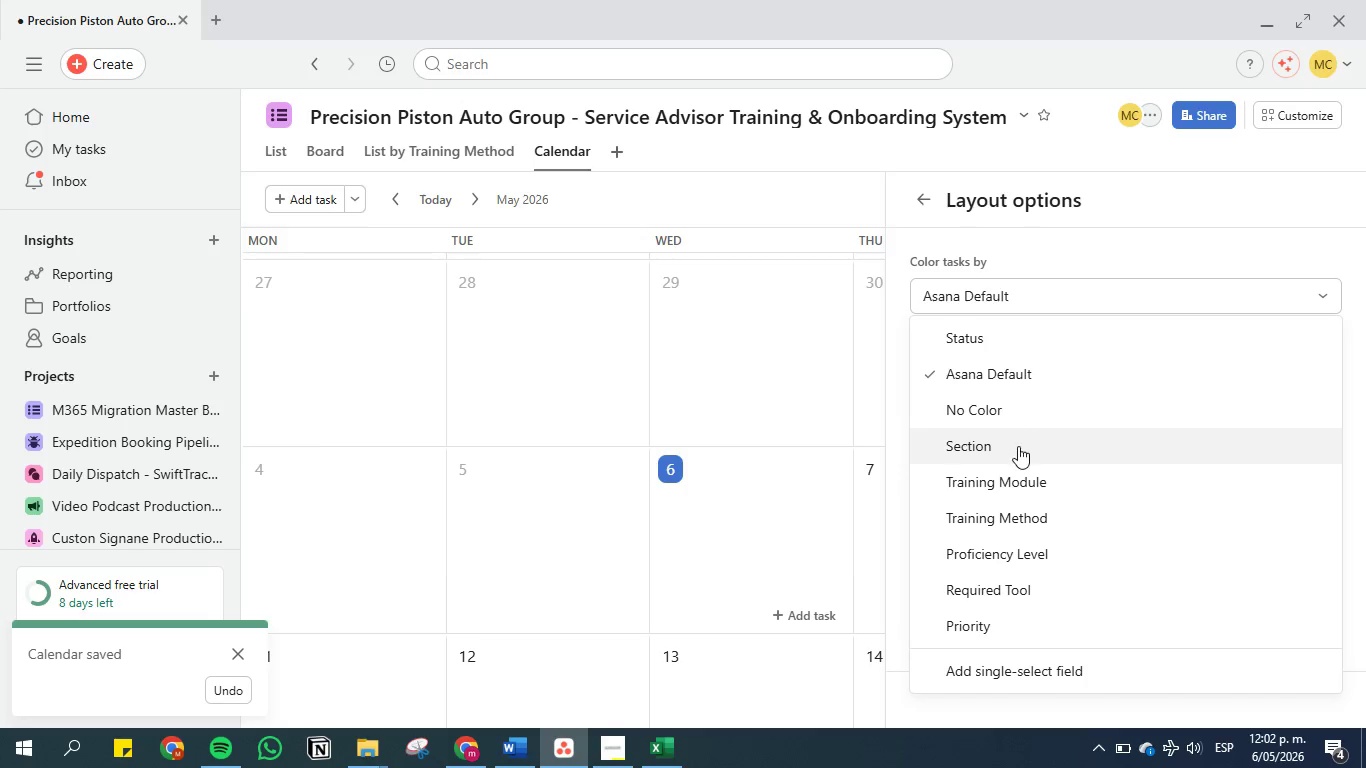 
left_click([1018, 446])
 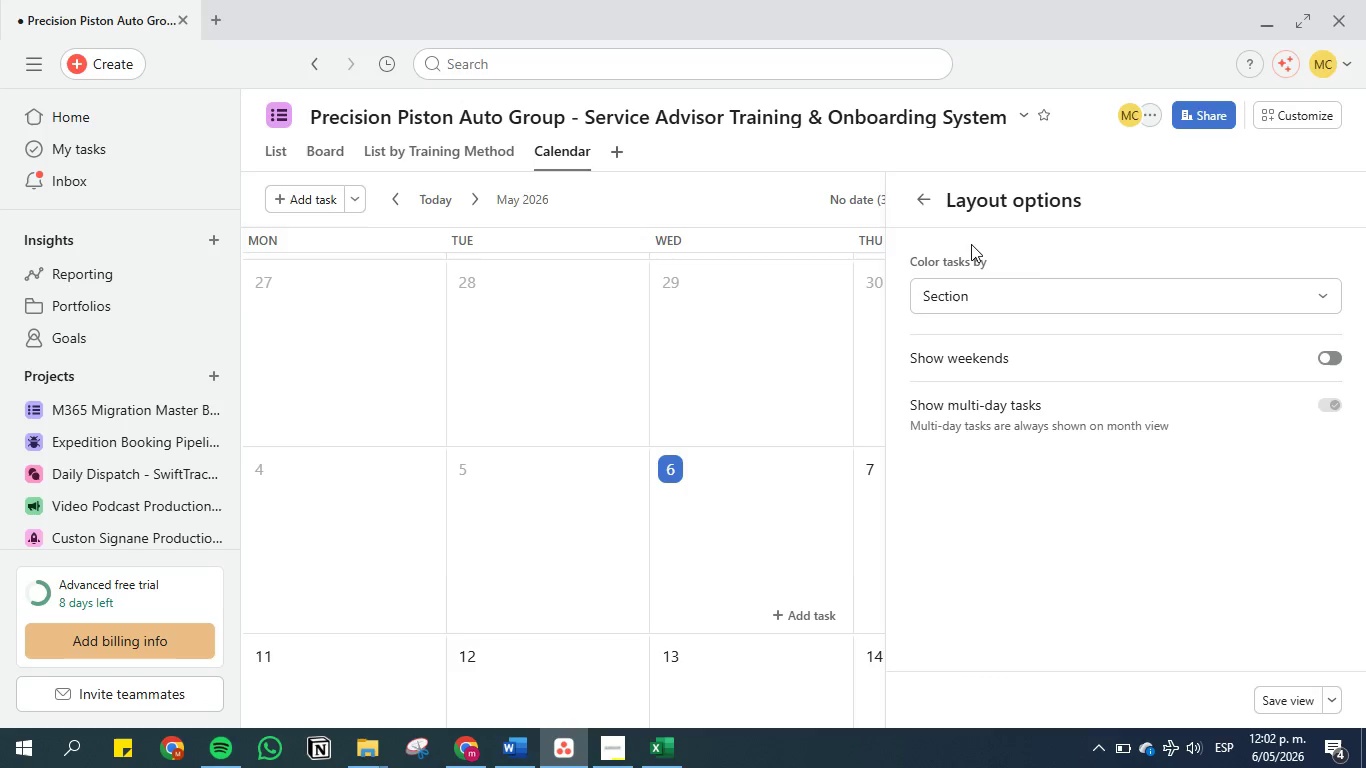 
left_click([926, 201])
 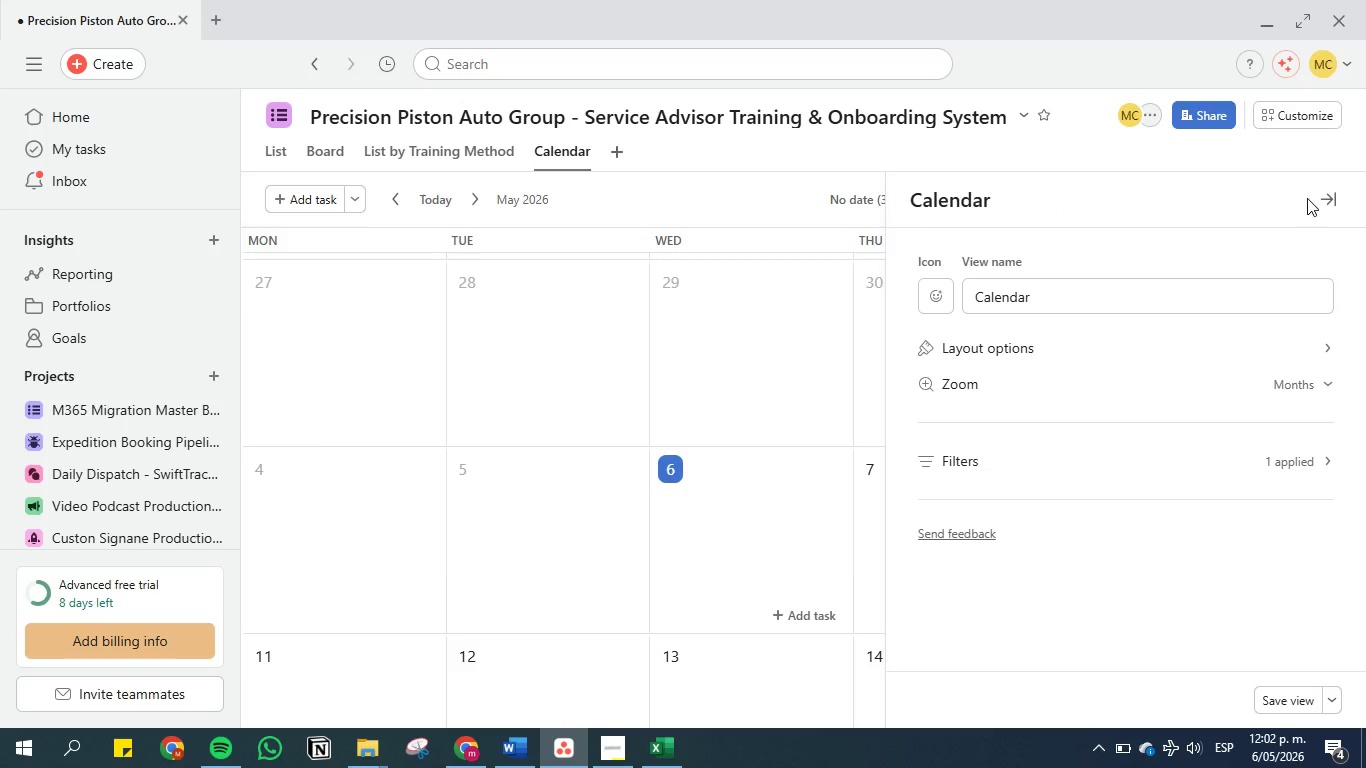 
left_click([1333, 199])
 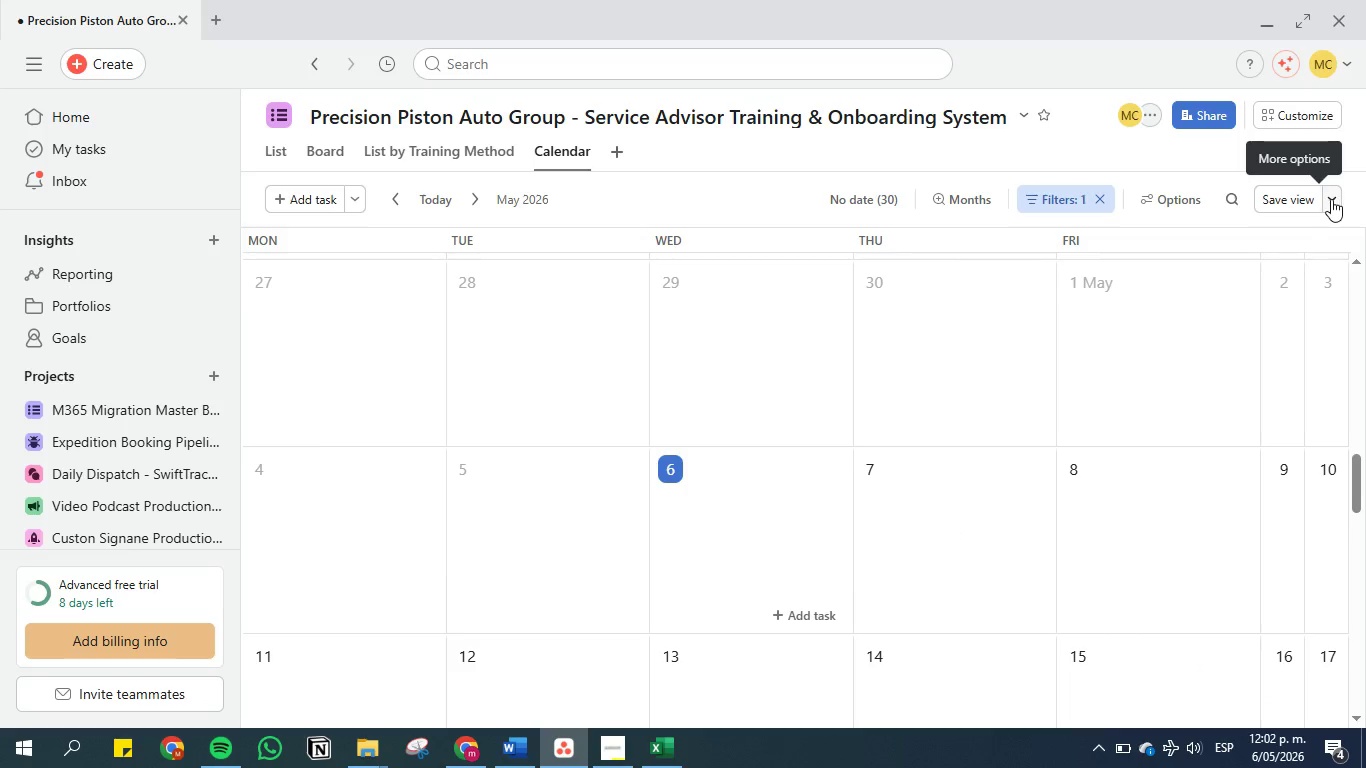 
left_click([1285, 200])
 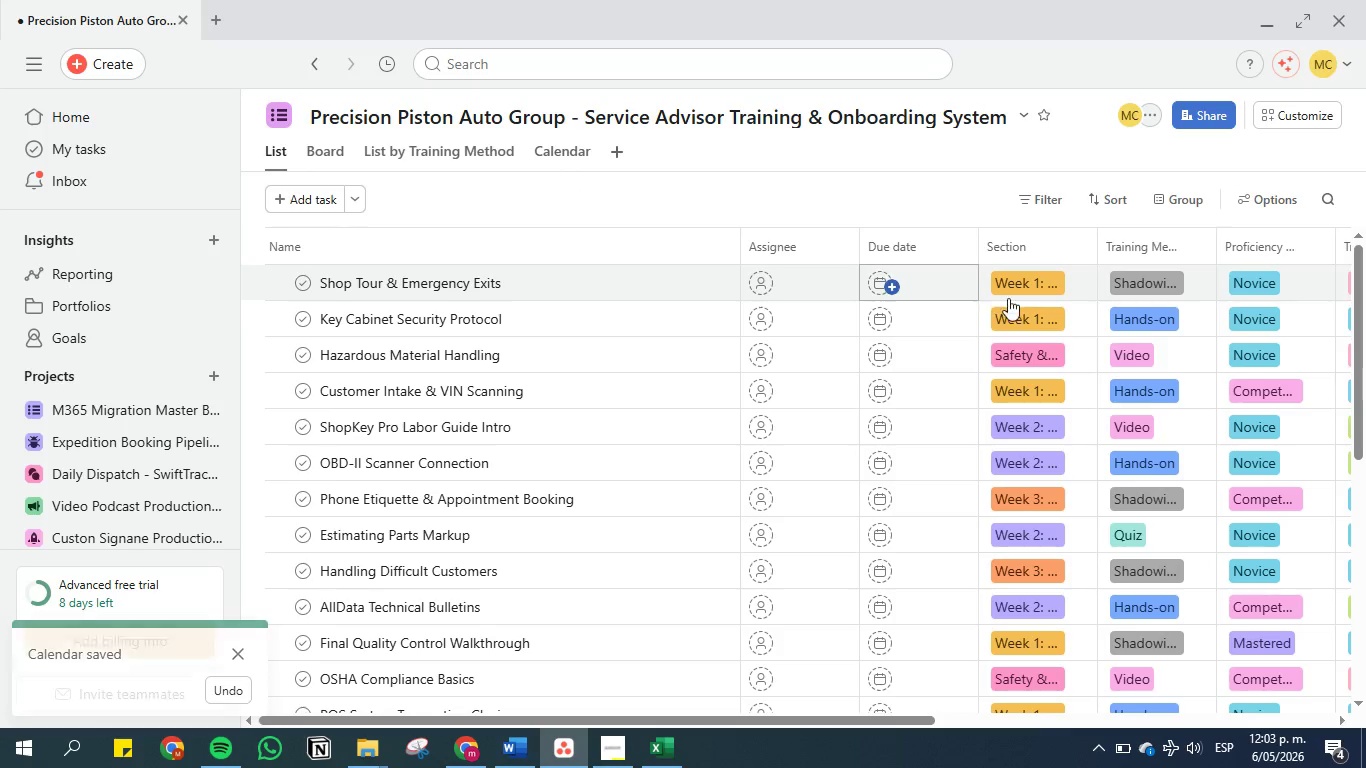 
wait(15.25)
 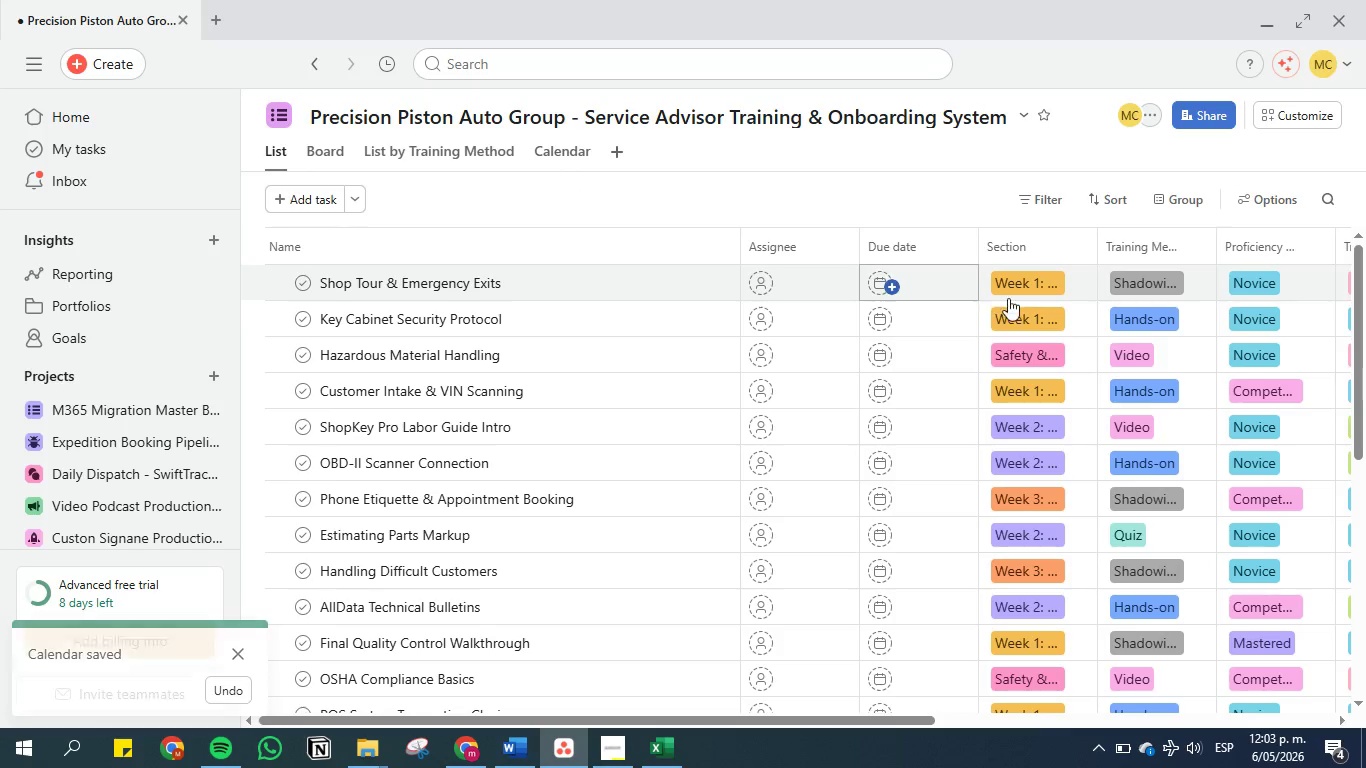 
left_click([765, 334])
 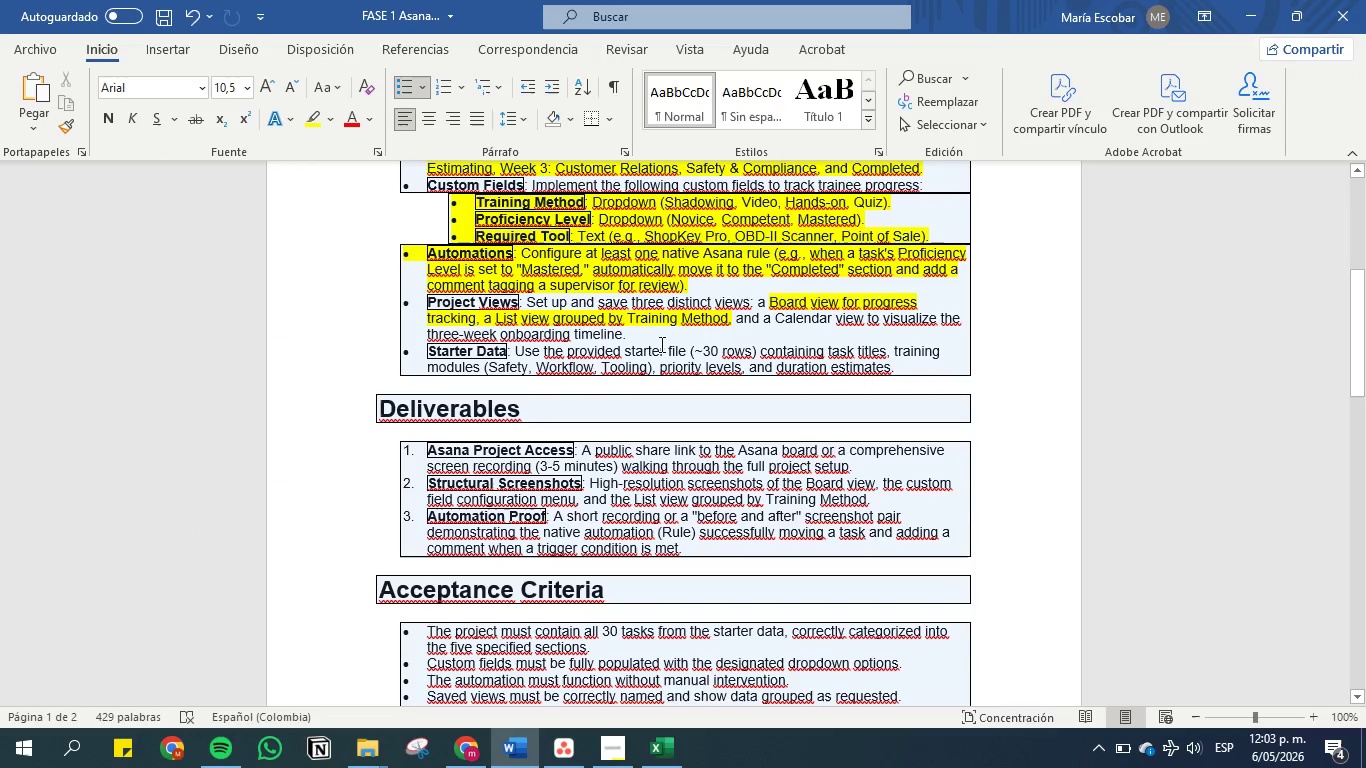 
left_click_drag(start_coordinate=[655, 339], to_coordinate=[374, 320])
 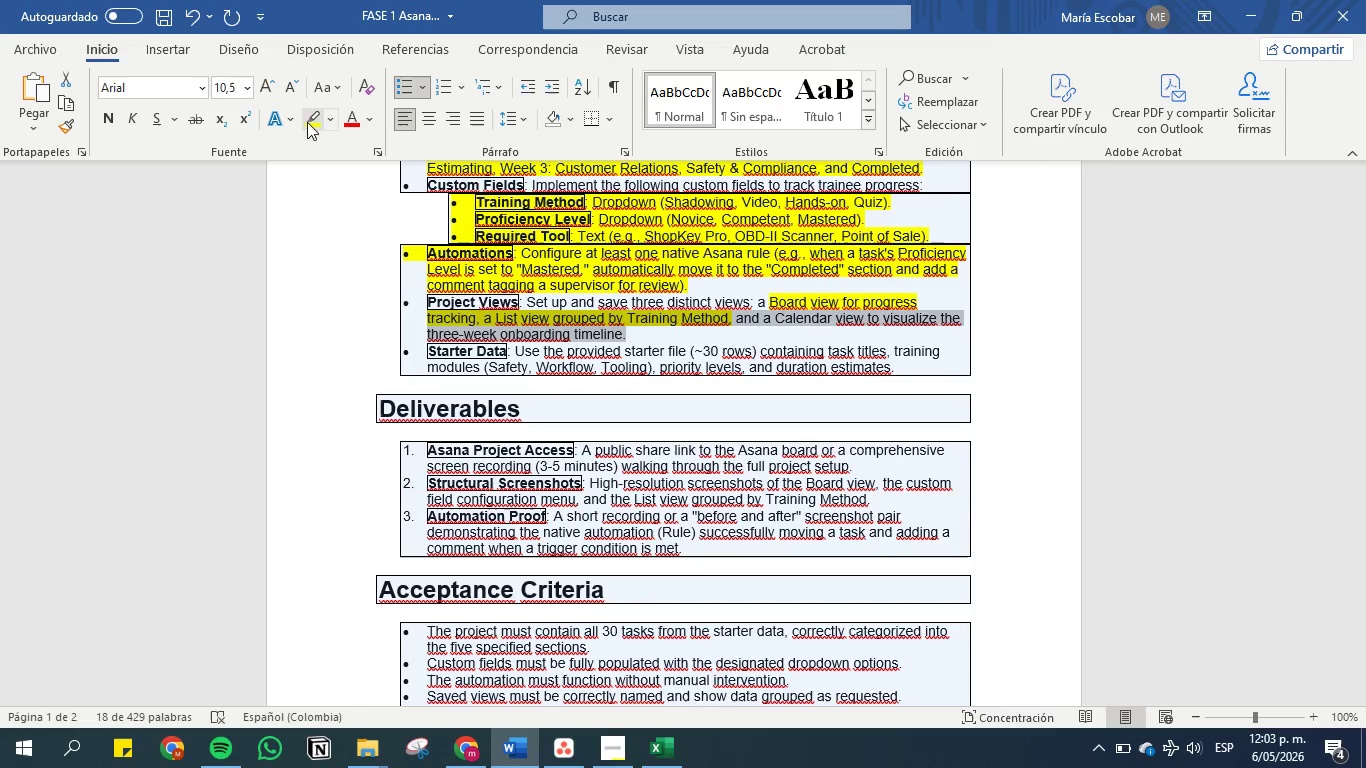 
left_click([309, 114])
 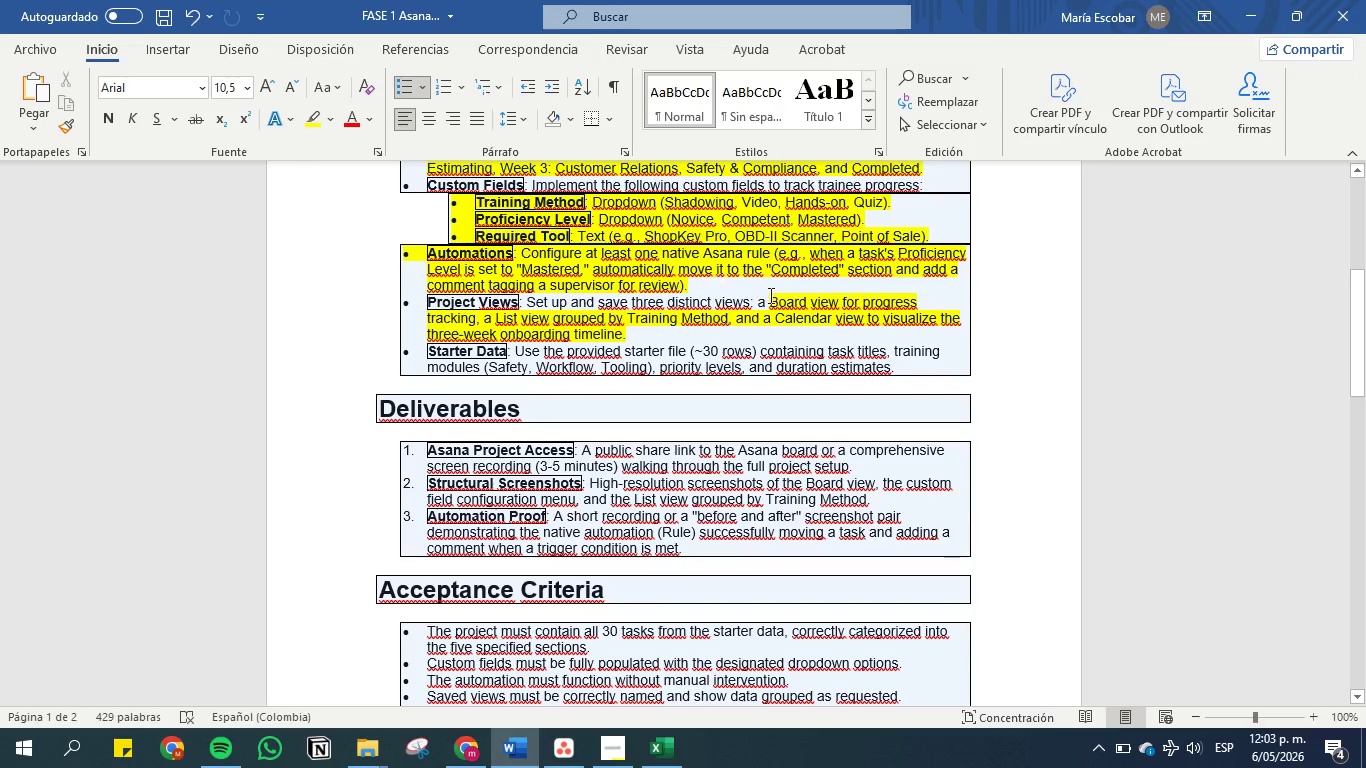 
left_click_drag(start_coordinate=[791, 297], to_coordinate=[414, 294])
 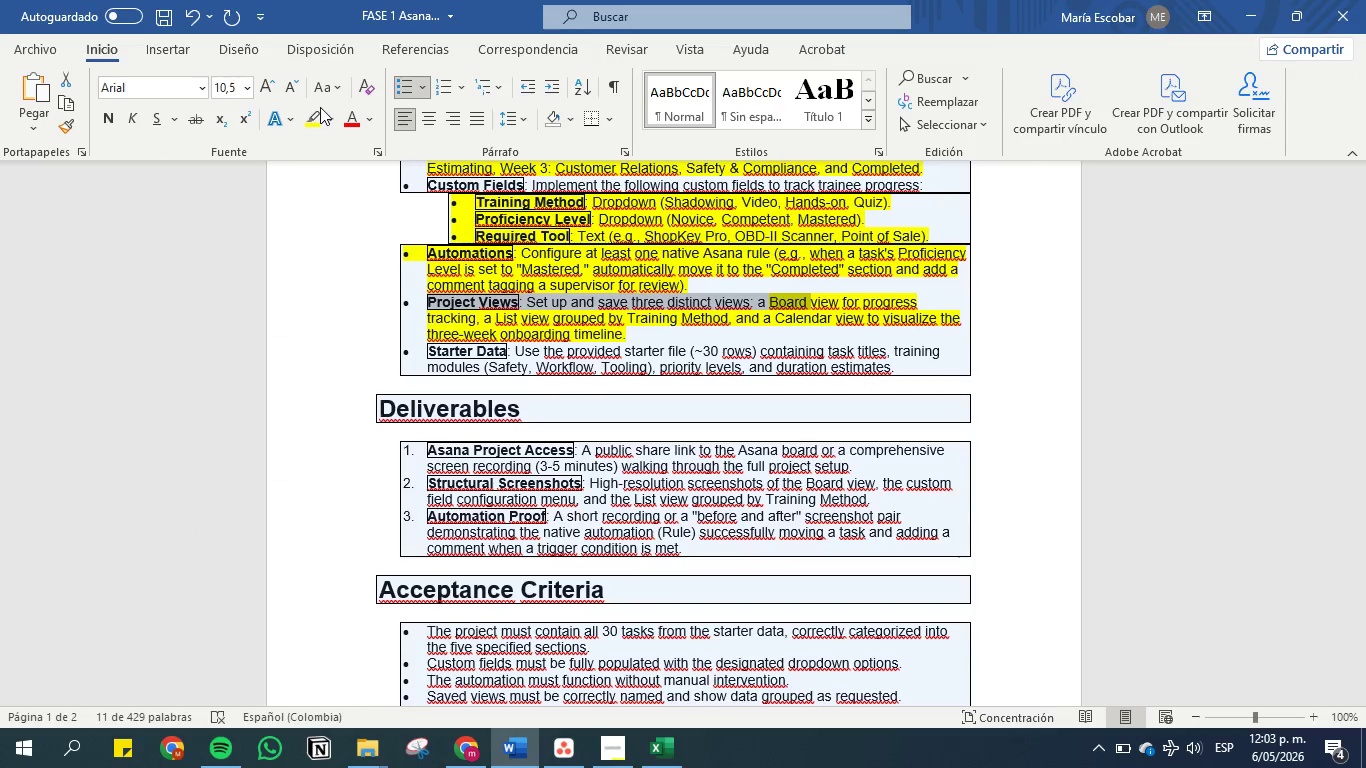 
left_click([314, 108])
 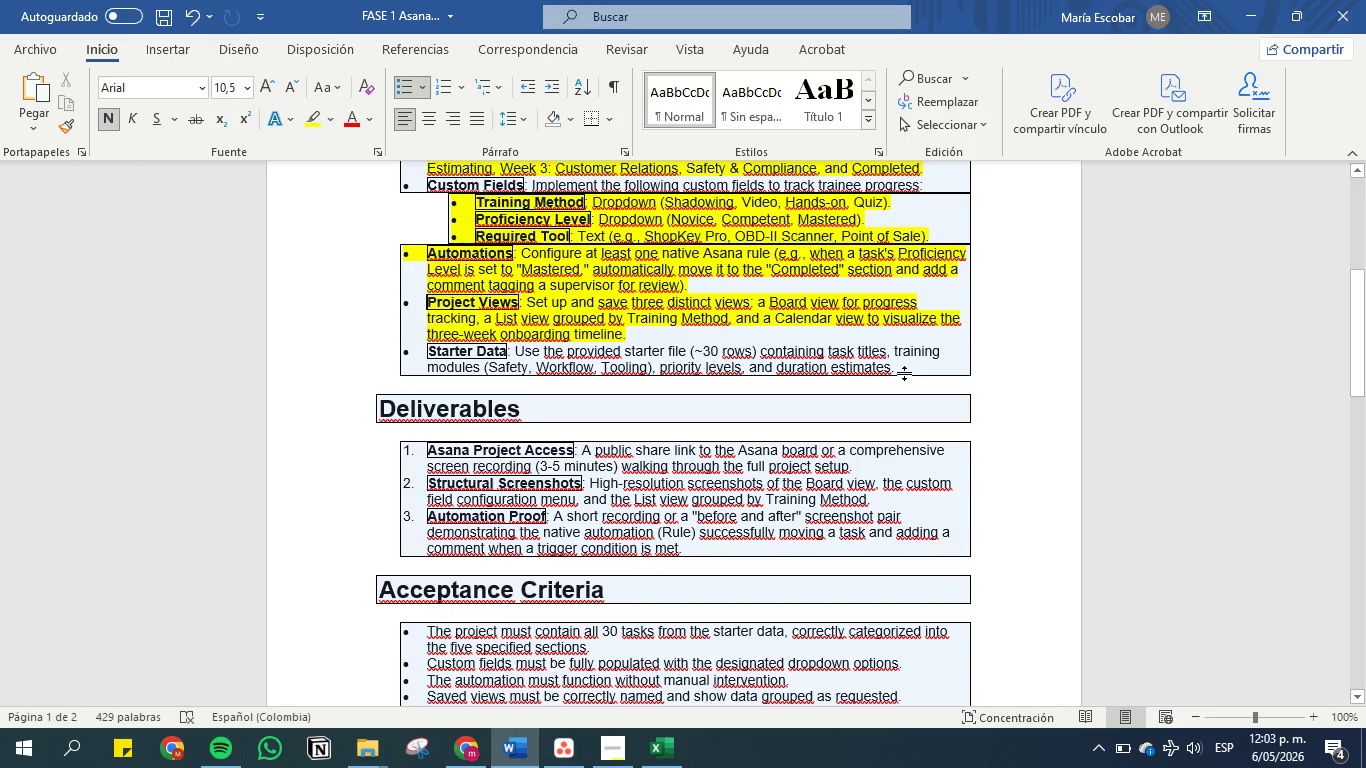 
left_click_drag(start_coordinate=[904, 365], to_coordinate=[431, 349])
 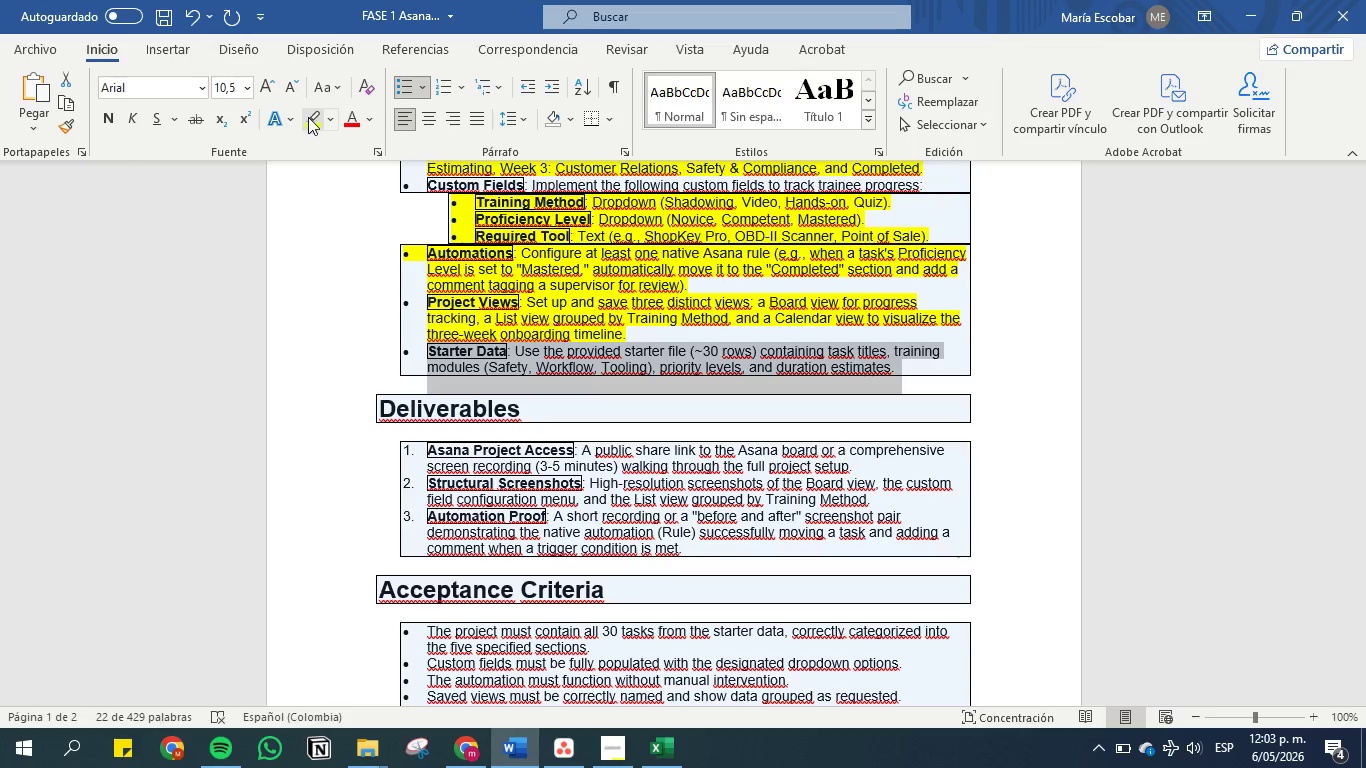 
left_click([314, 122])
 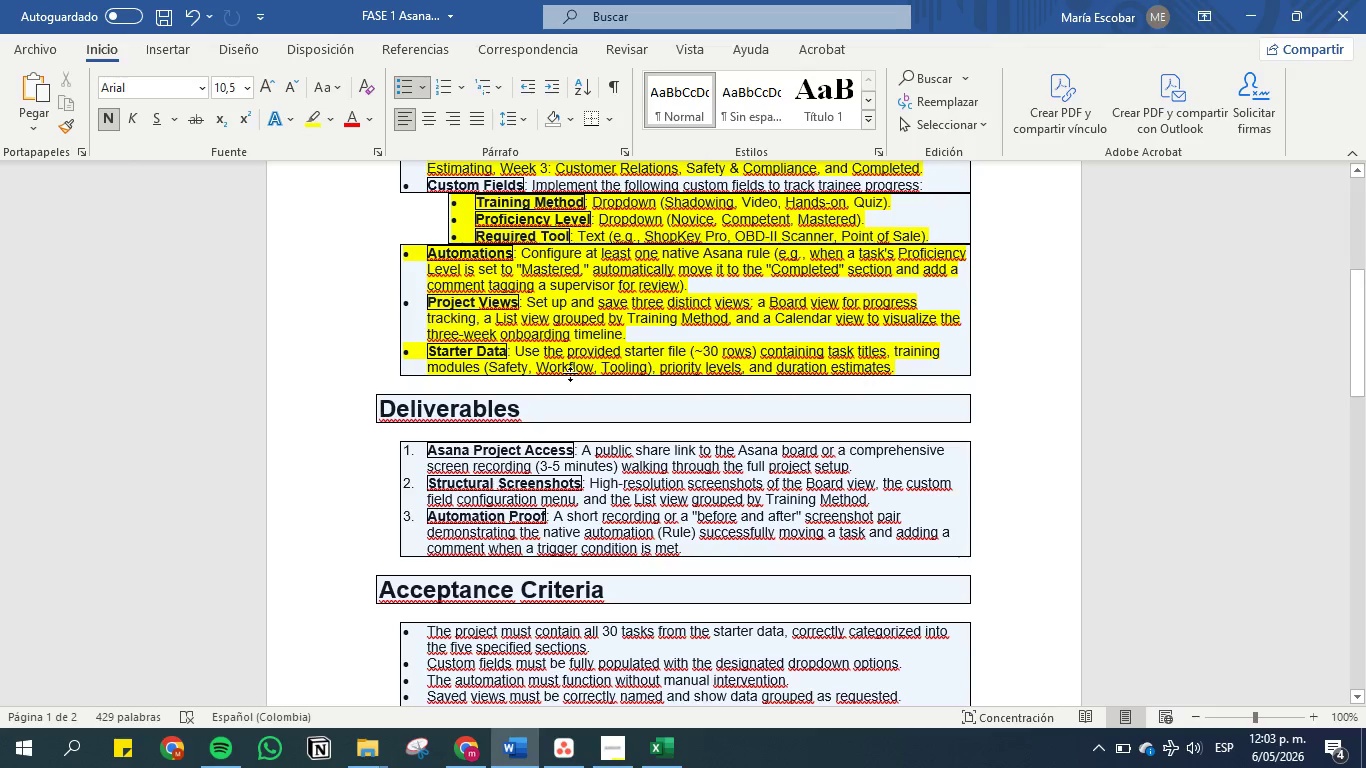 
scroll: coordinate [569, 374], scroll_direction: down, amount: 1.0
 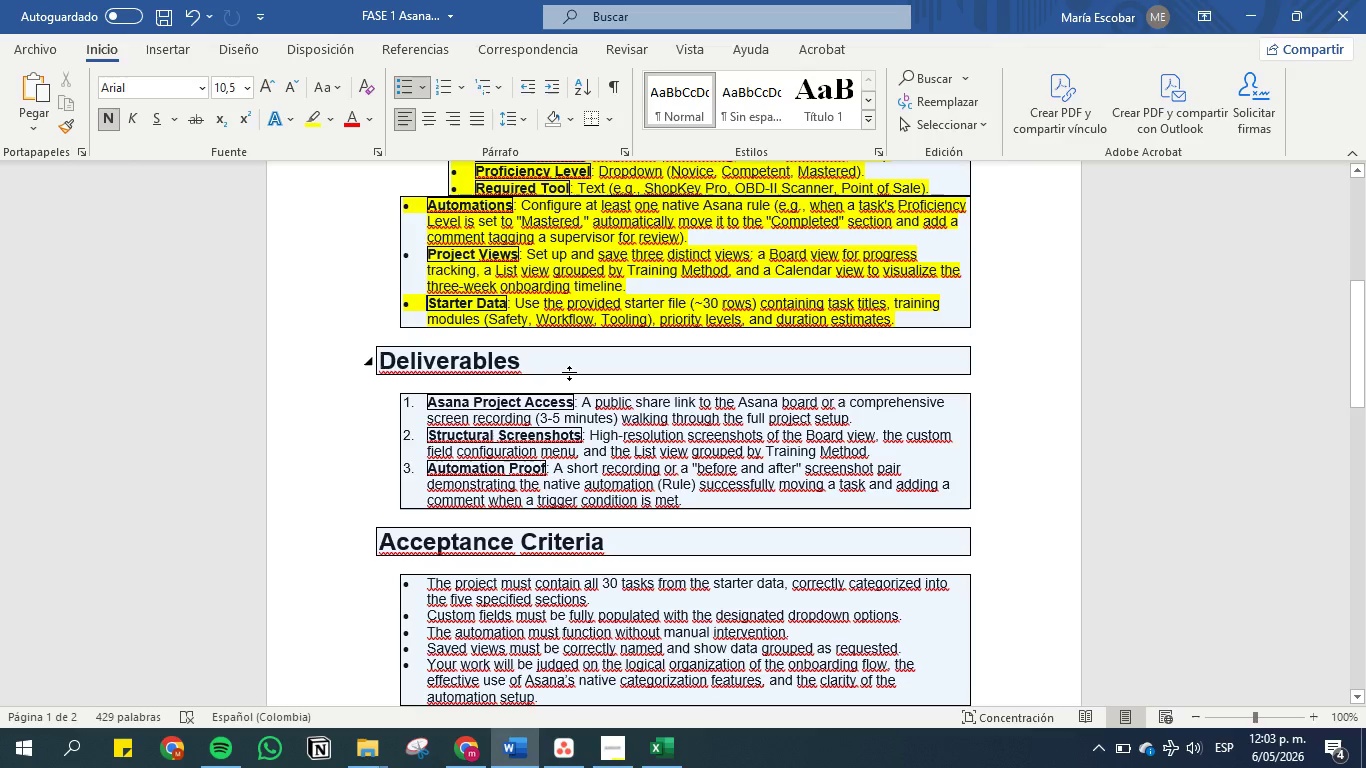 
wait(5.96)
 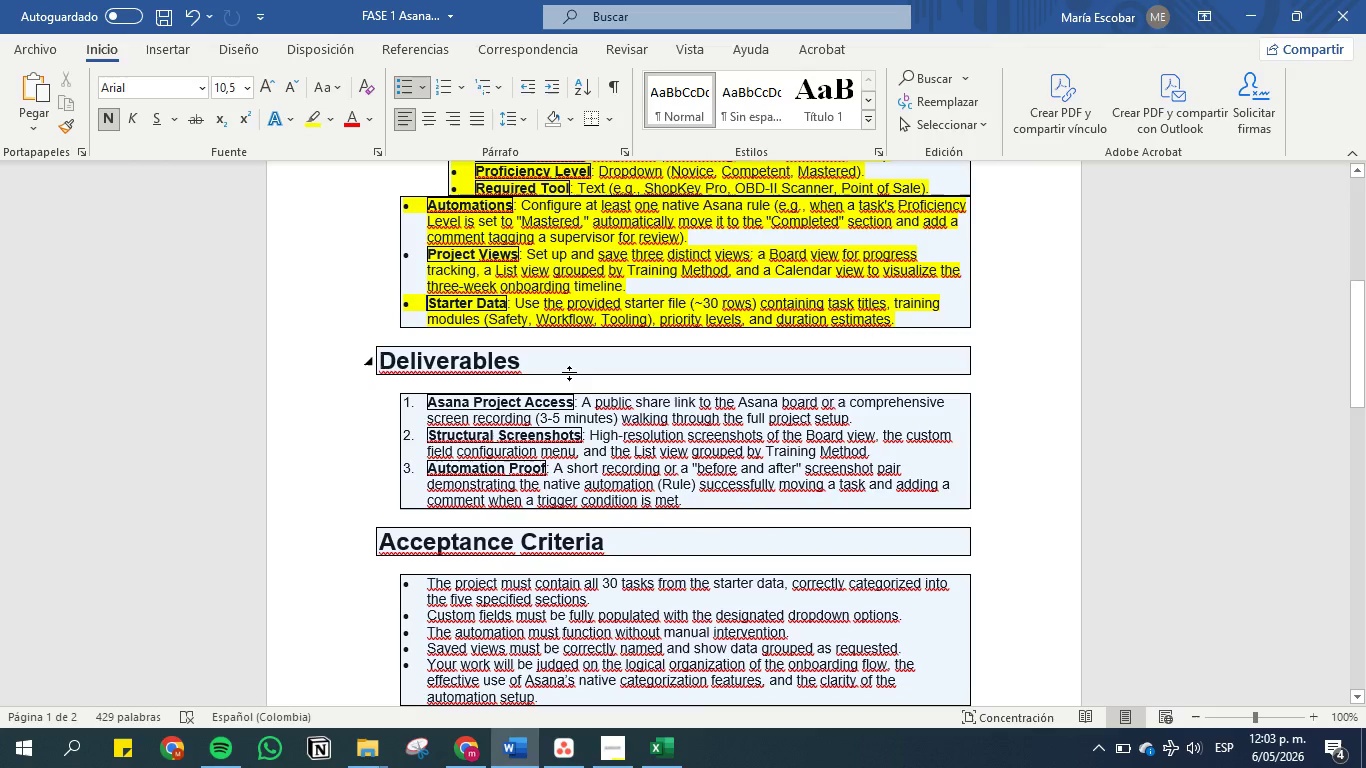 
scroll: coordinate [569, 373], scroll_direction: down, amount: 2.0
 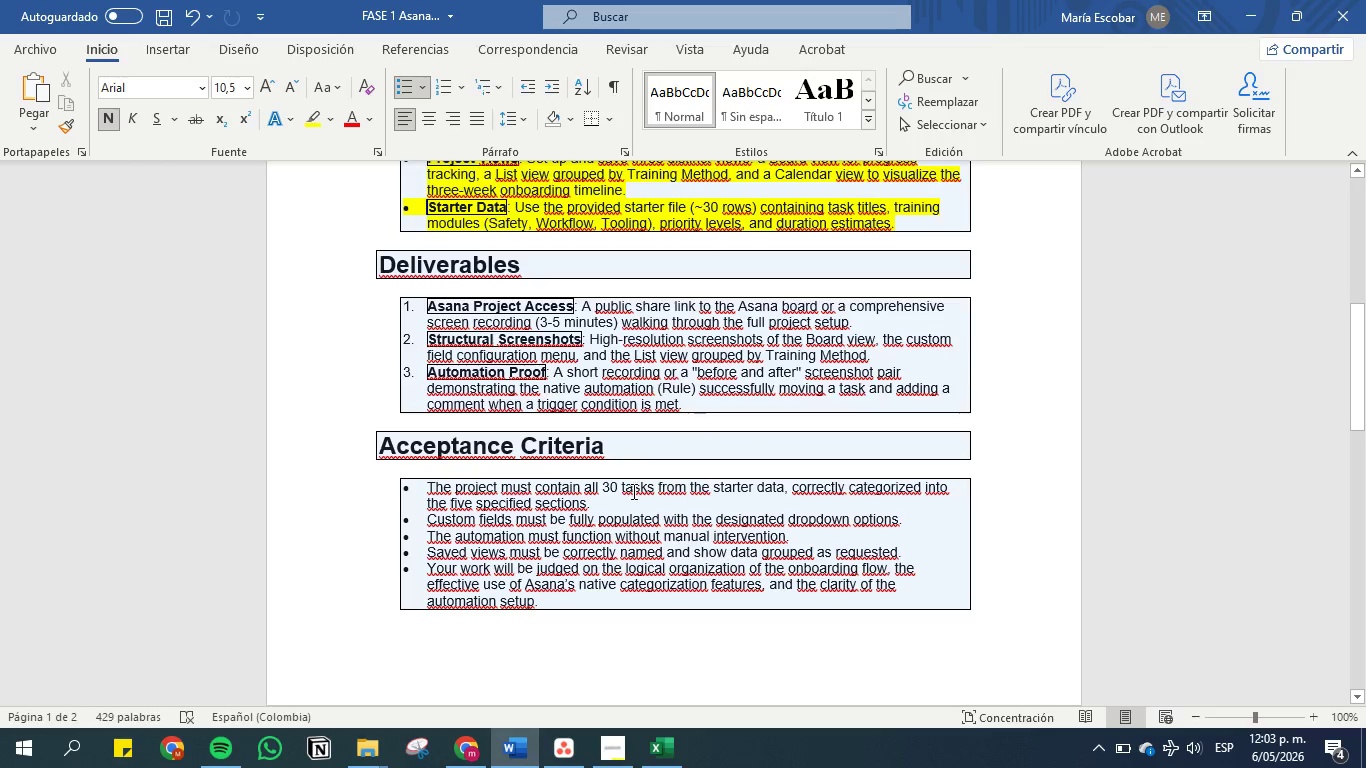 
left_click_drag(start_coordinate=[622, 504], to_coordinate=[420, 492])
 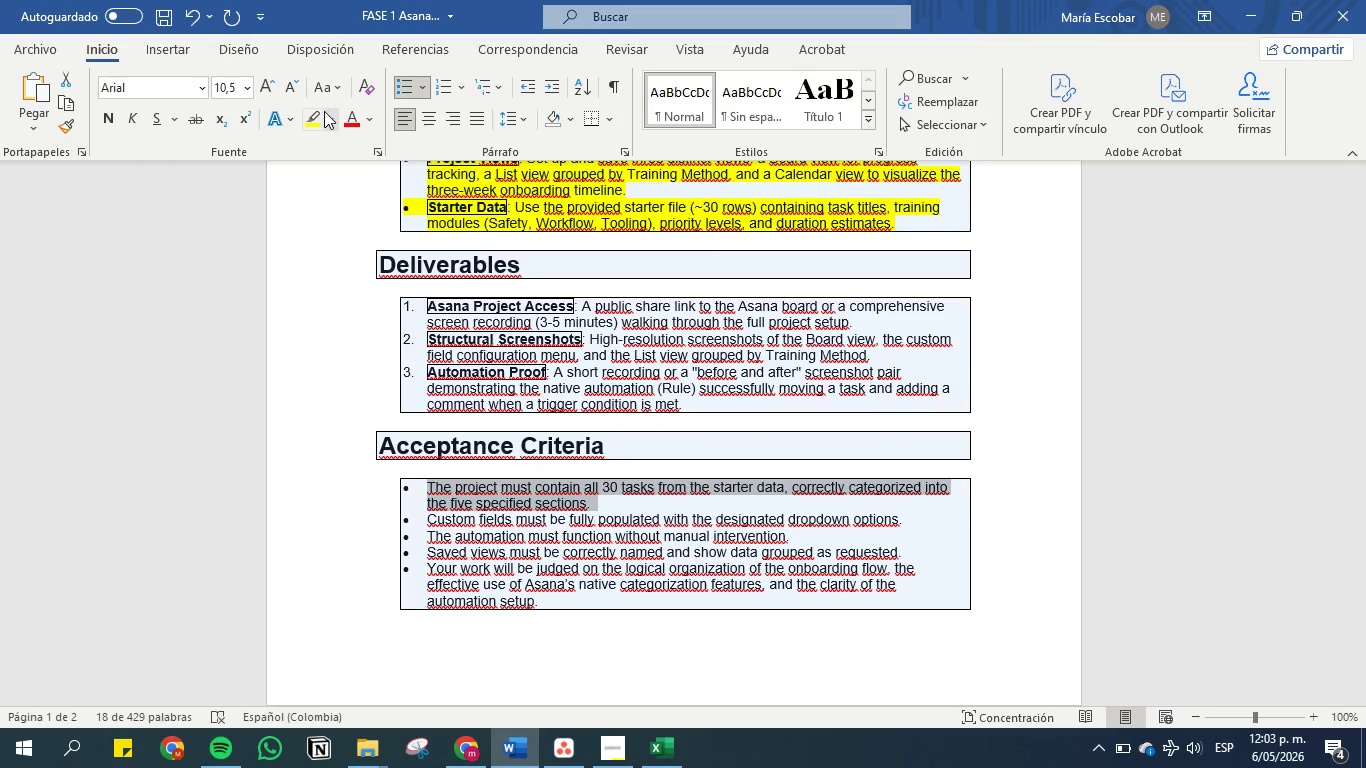 
left_click([315, 117])
 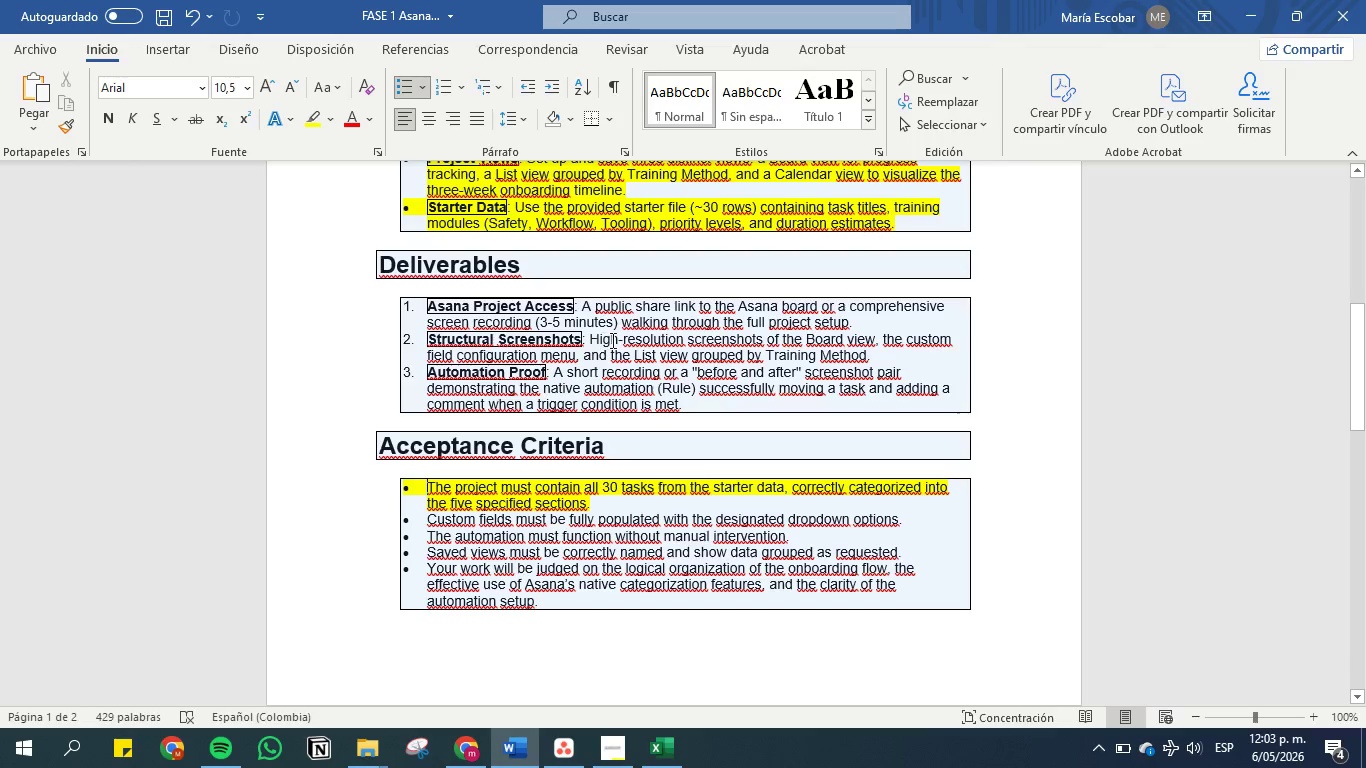 
scroll: coordinate [641, 372], scroll_direction: down, amount: 1.0
 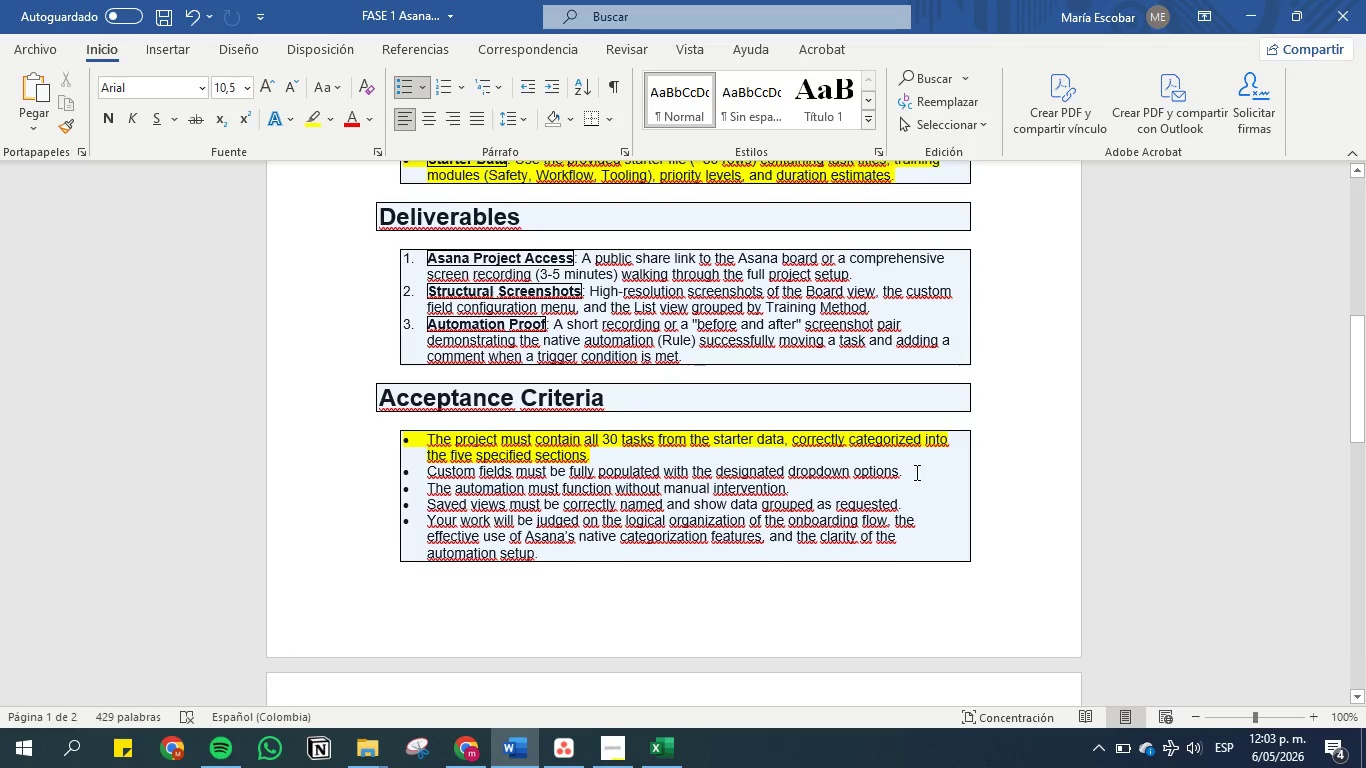 
left_click_drag(start_coordinate=[915, 472], to_coordinate=[418, 461])
 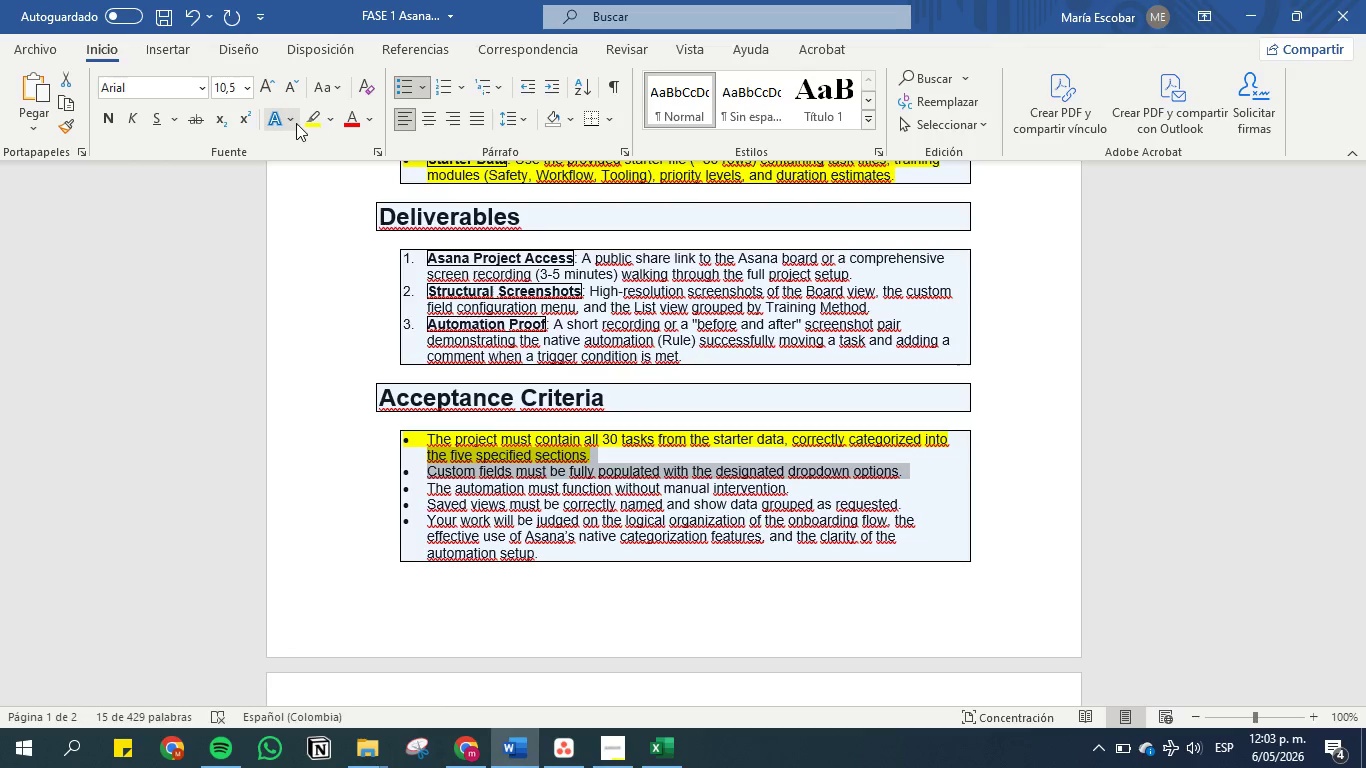 
left_click([313, 111])
 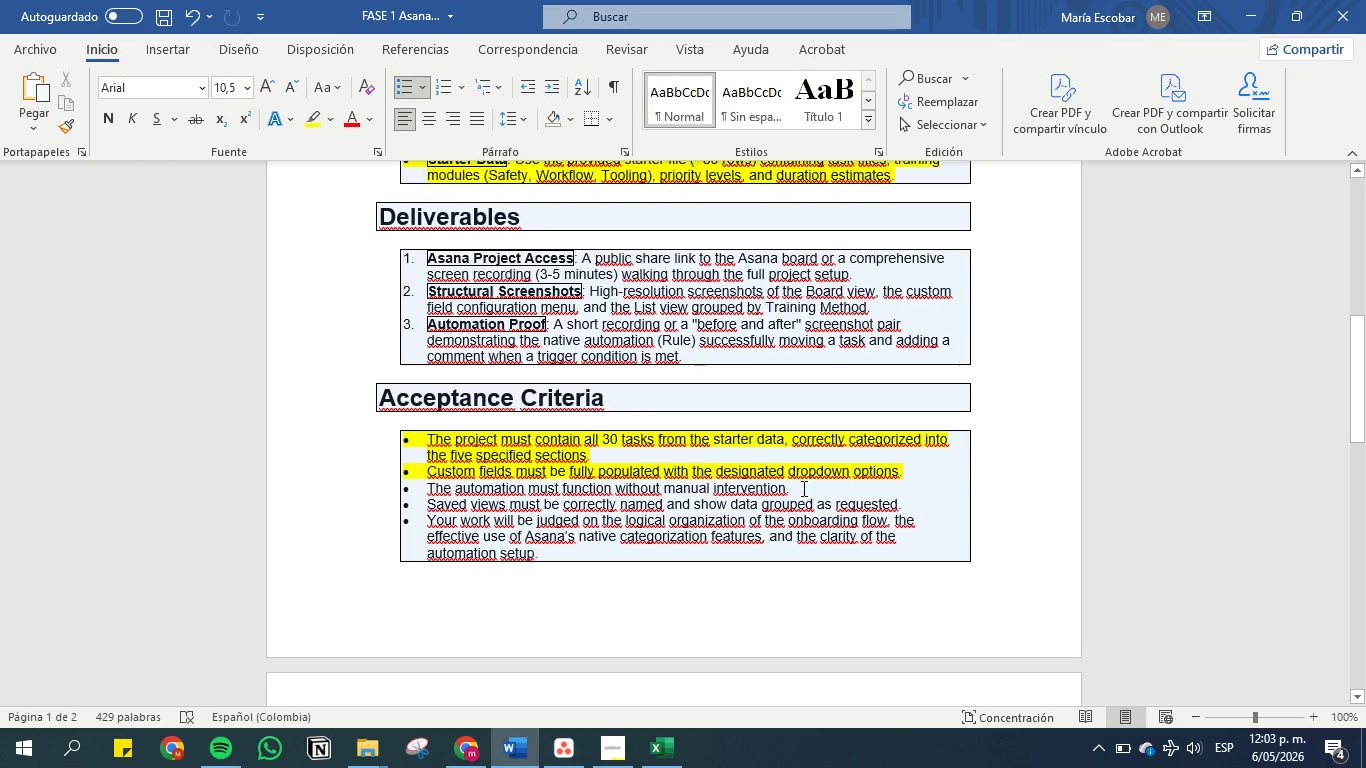 
left_click_drag(start_coordinate=[804, 489], to_coordinate=[407, 470])
 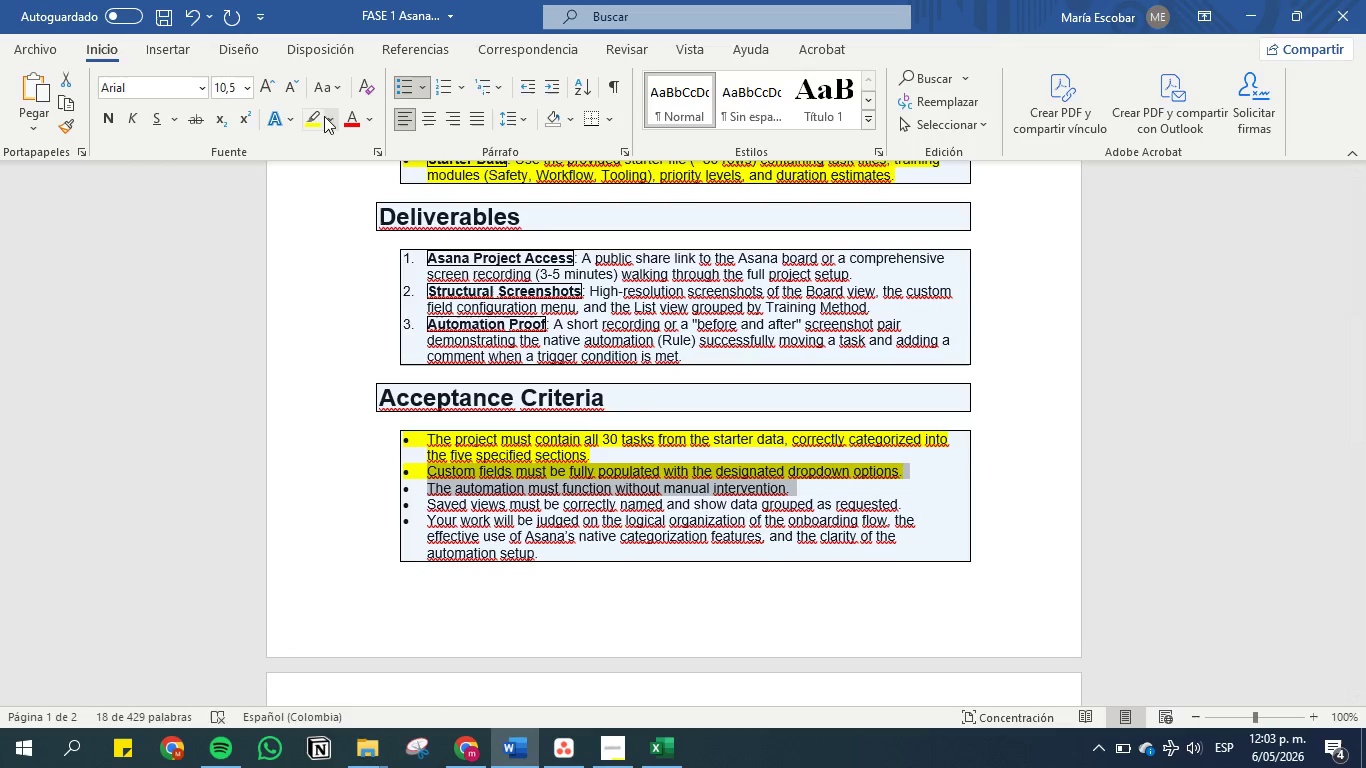 
left_click([318, 113])
 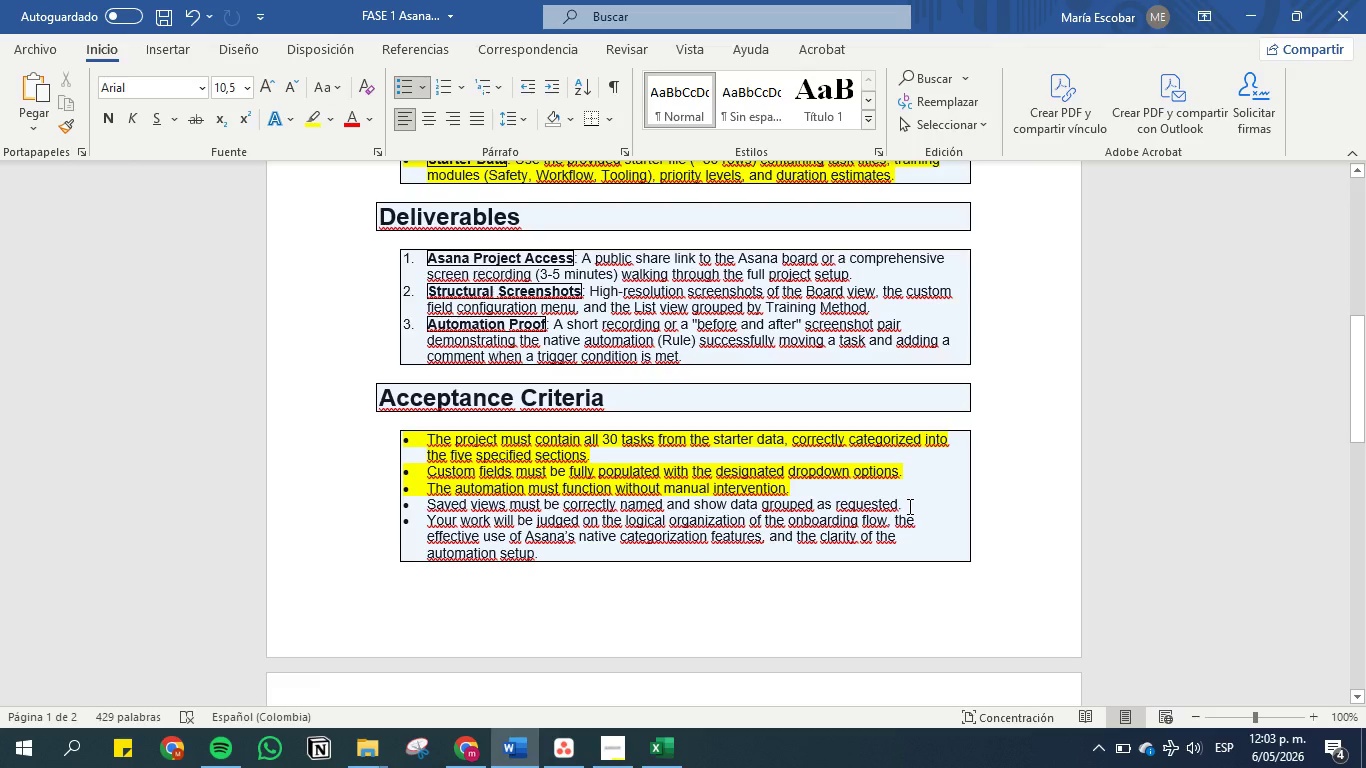 
wait(5.47)
 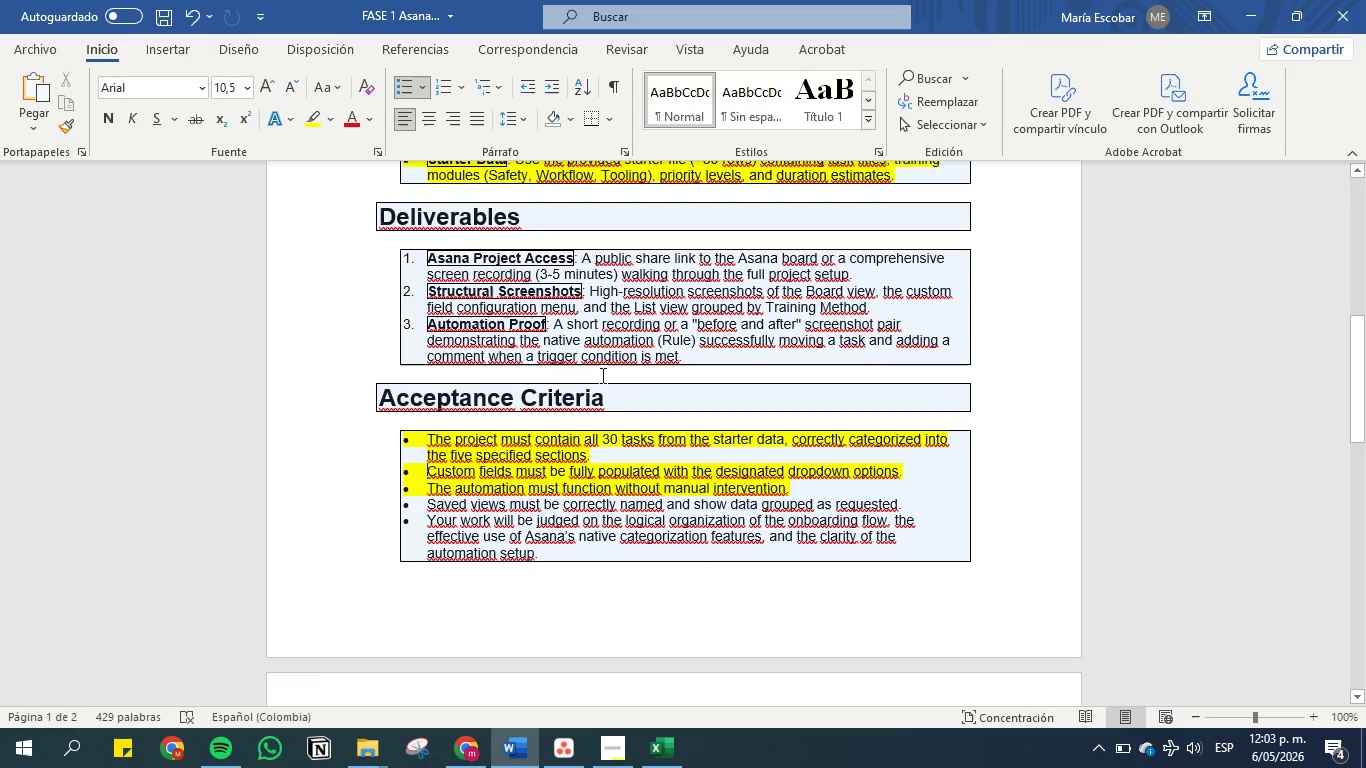 
left_click_drag(start_coordinate=[908, 506], to_coordinate=[411, 497])
 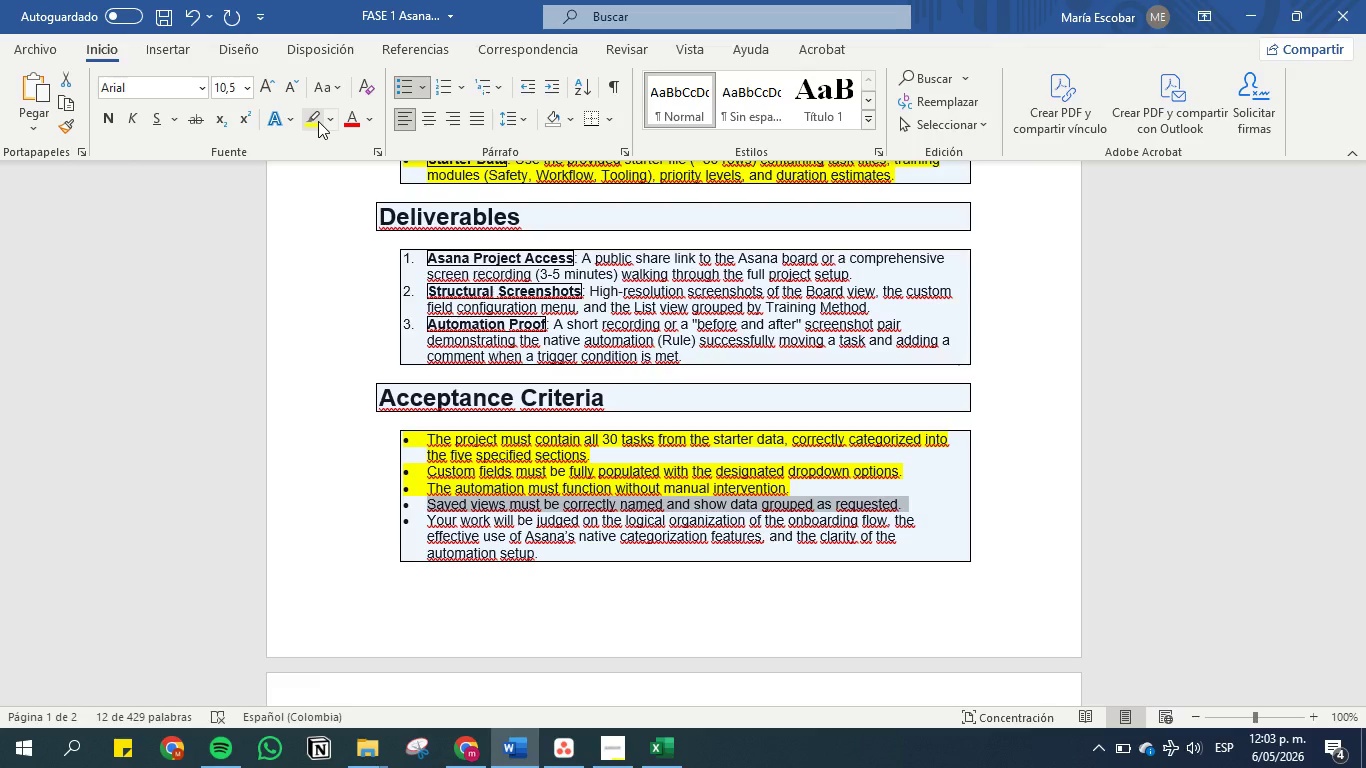 
left_click([318, 121])
 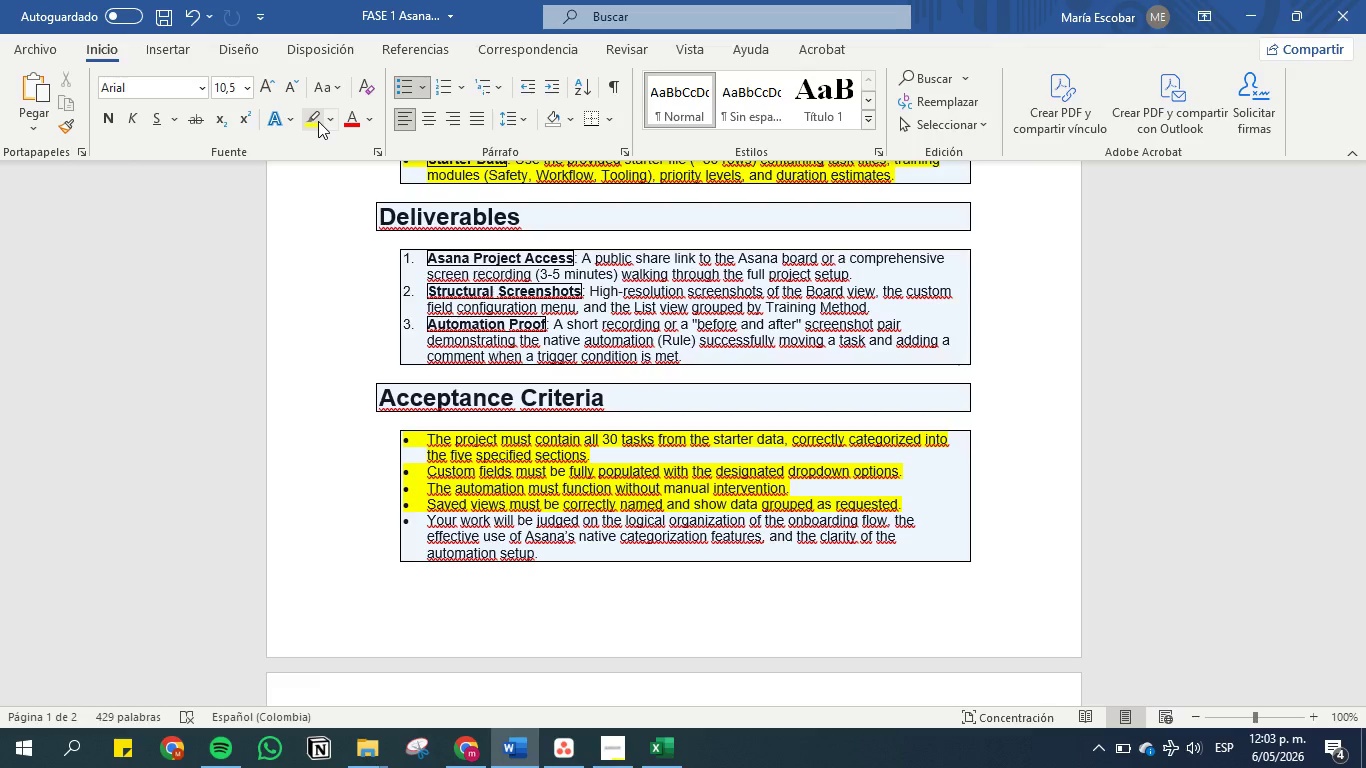 
scroll: coordinate [592, 230], scroll_direction: up, amount: 1.0
 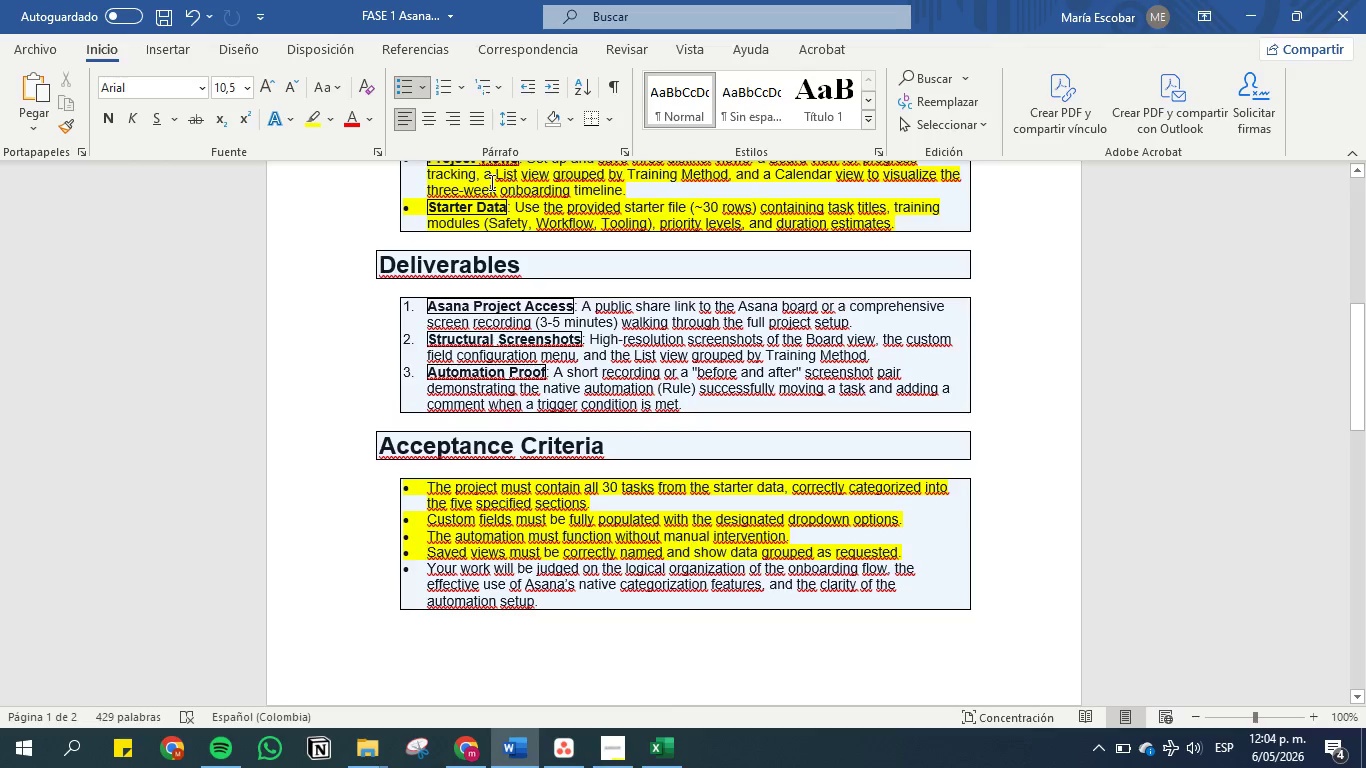 
wait(11.13)
 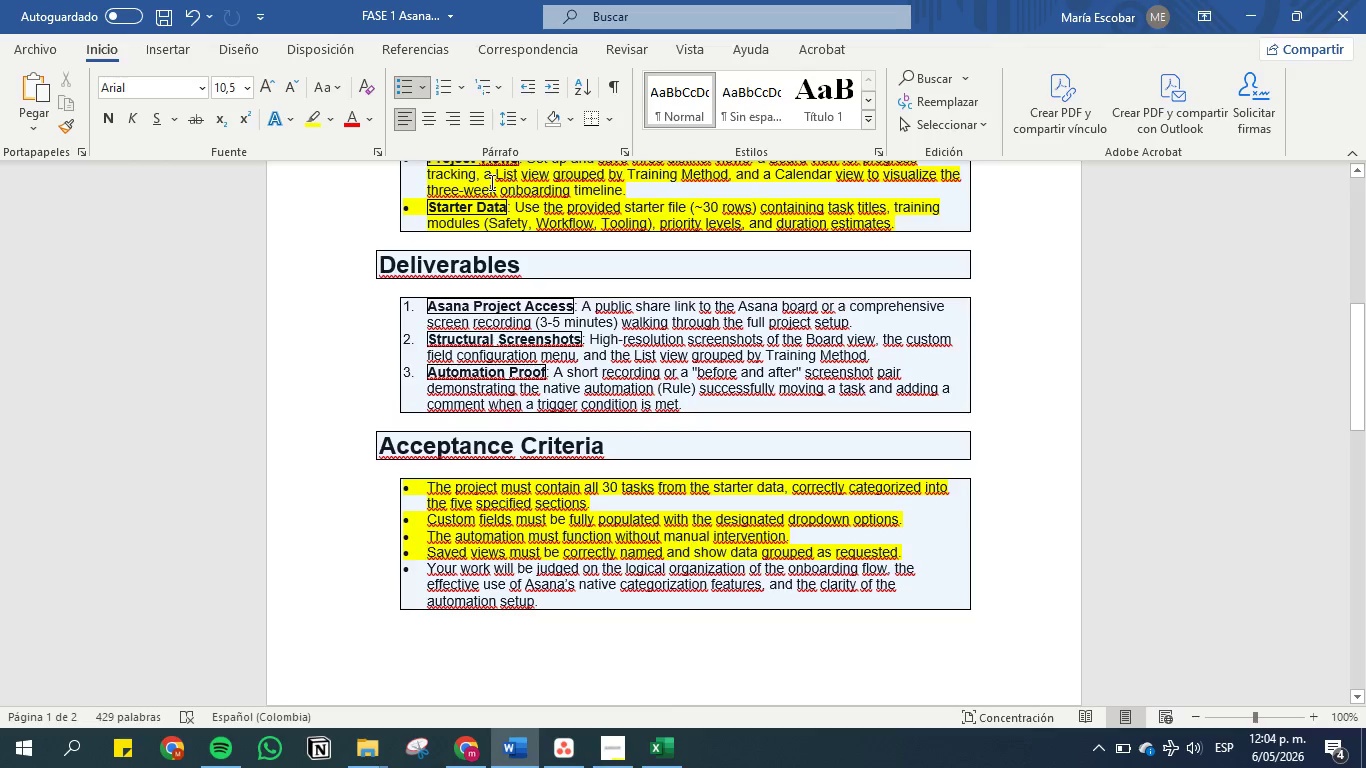 
left_click_drag(start_coordinate=[425, 190], to_coordinate=[653, 187])
 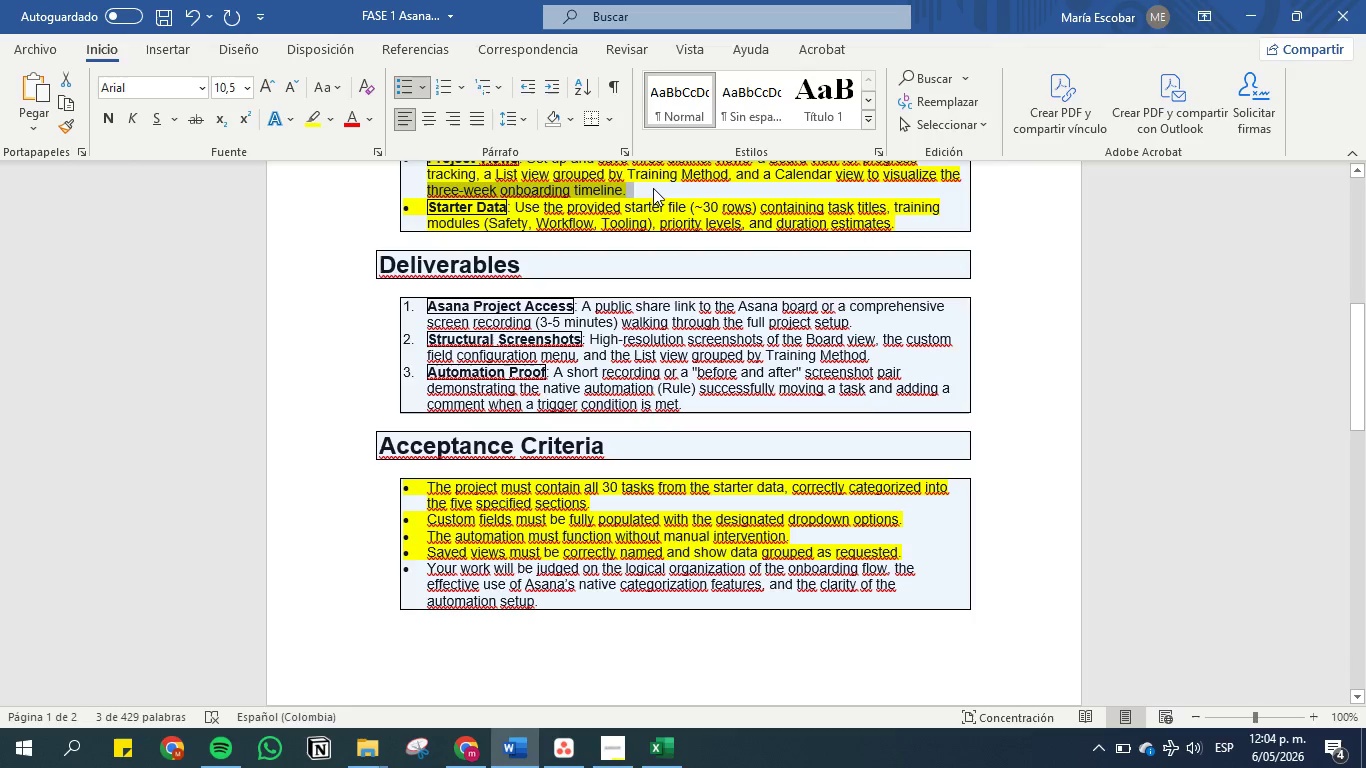 
key(Control+C)
 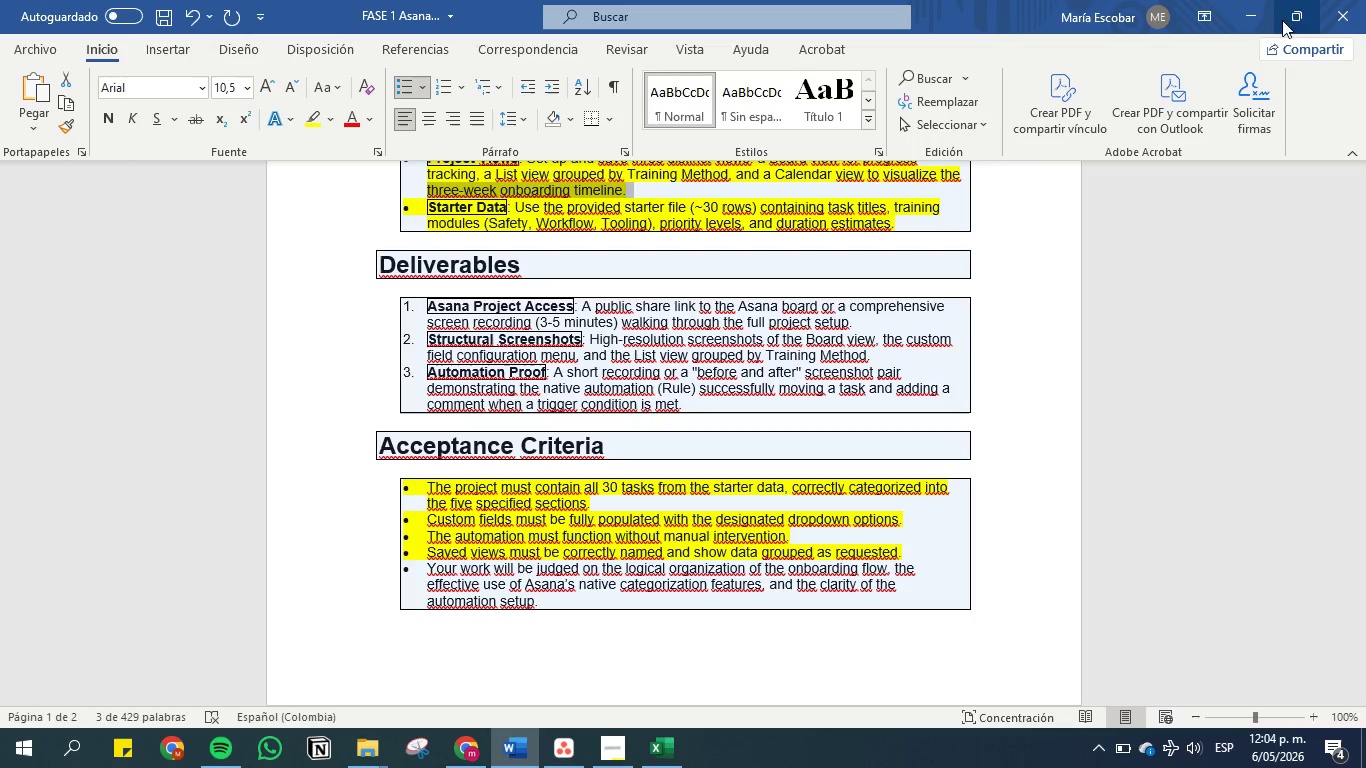 
left_click([1245, 13])
 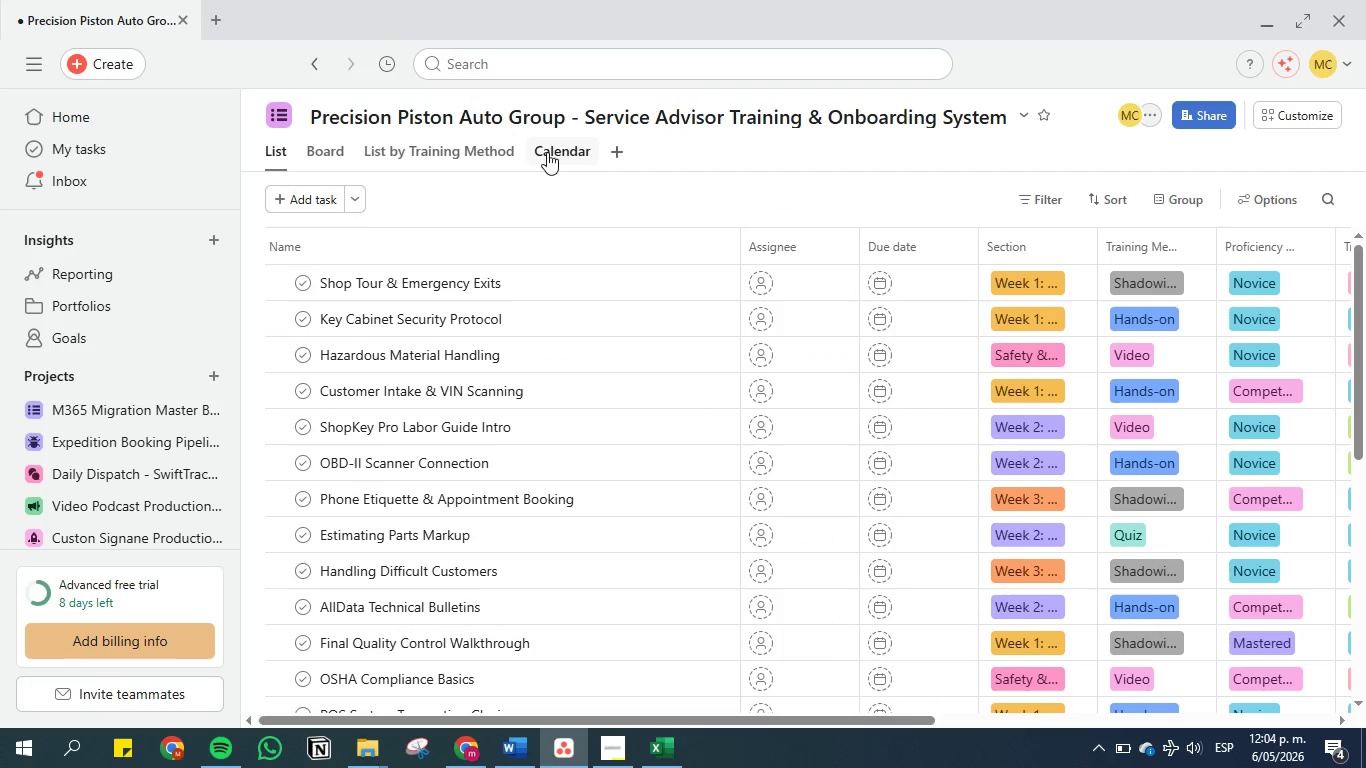 
left_click([561, 155])
 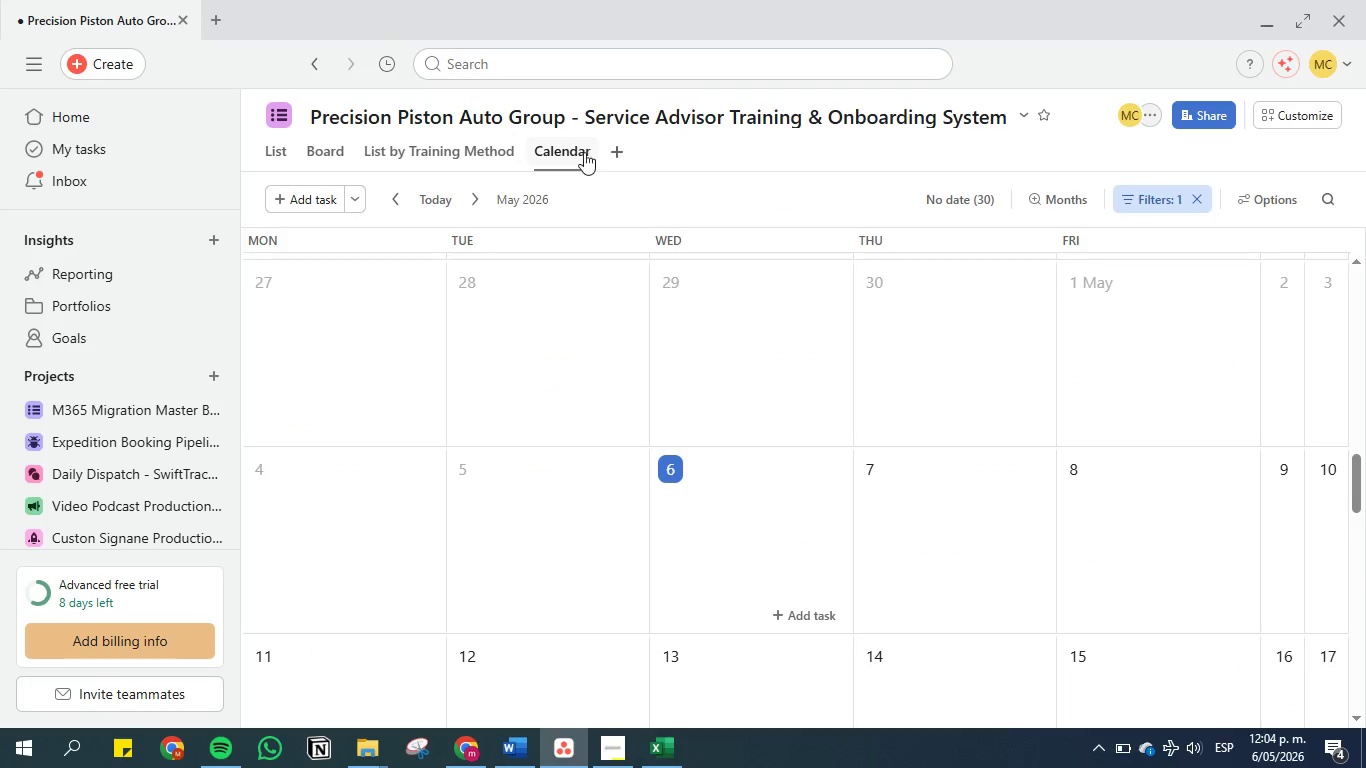 
right_click([577, 149])
 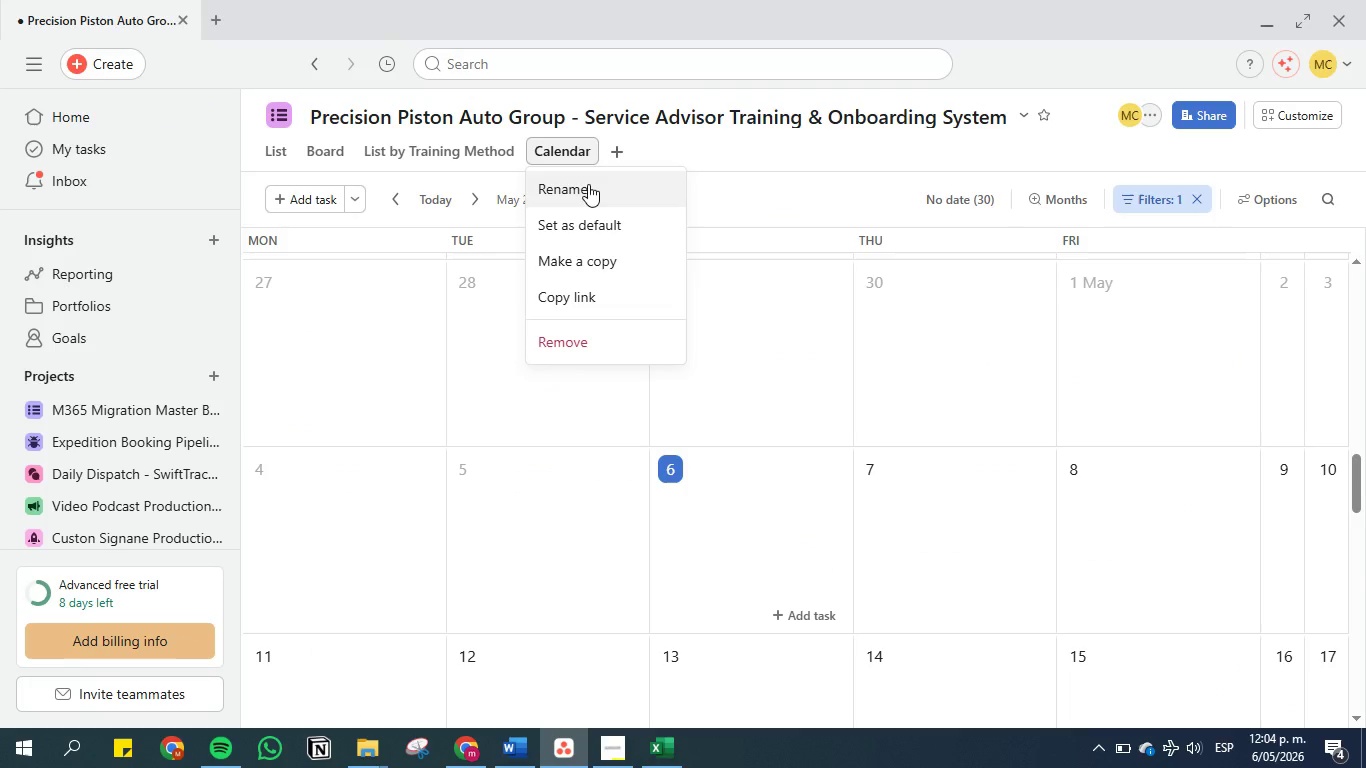 
left_click([588, 184])
 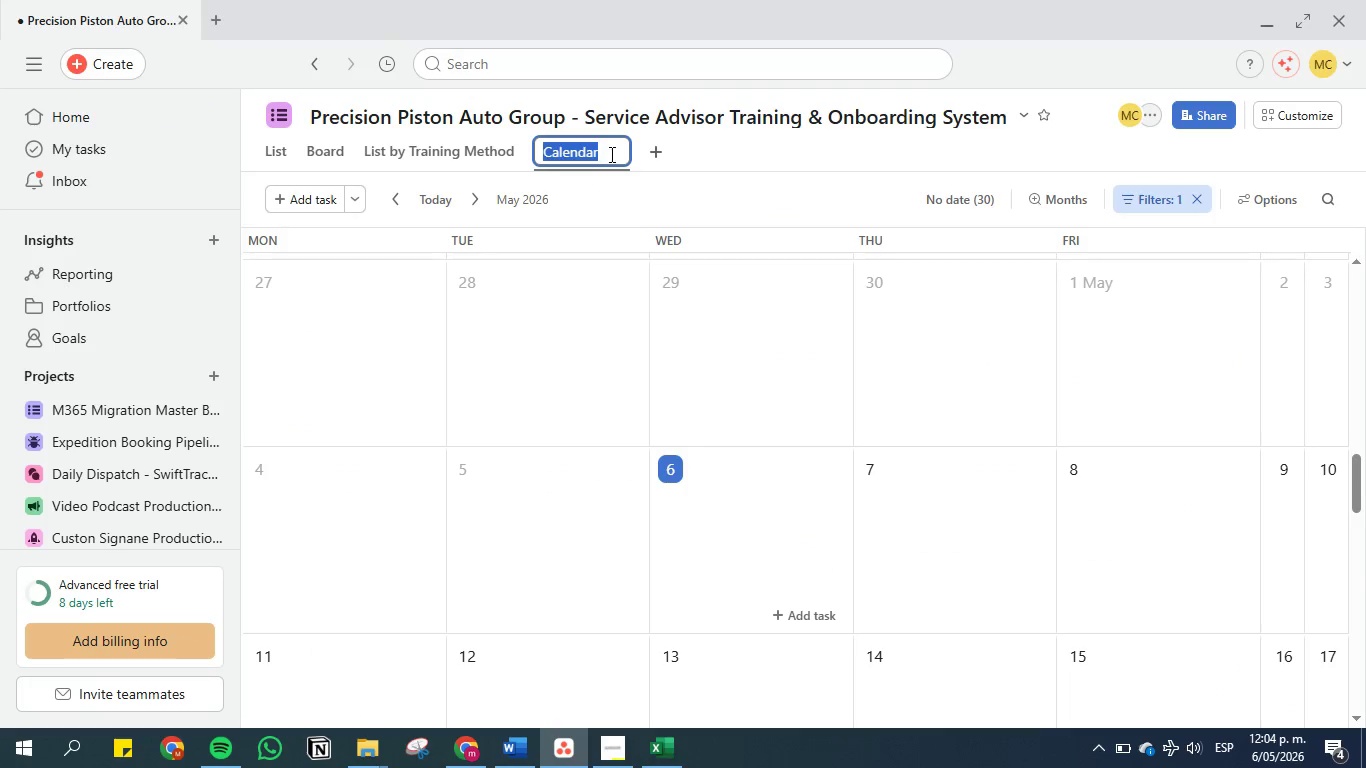 
left_click([610, 150])
 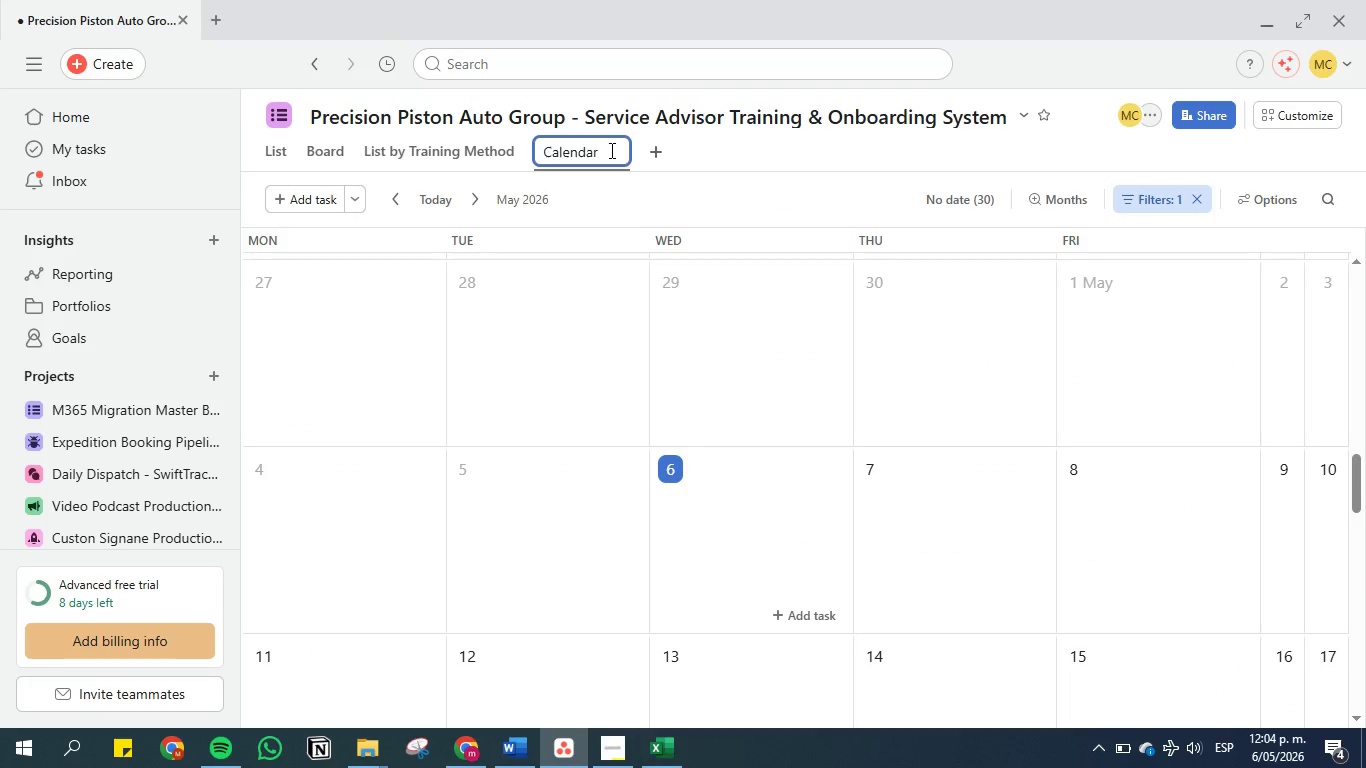 
key(Space)
 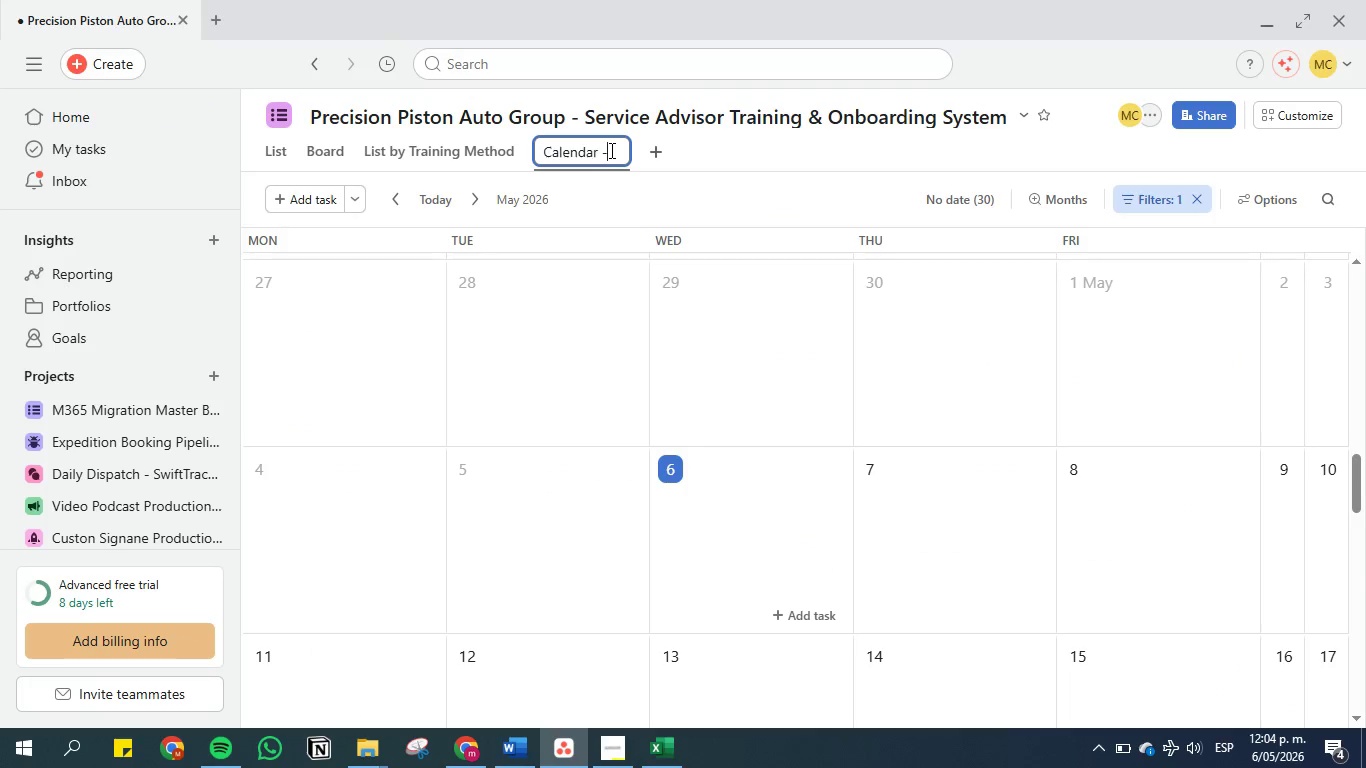 
key(Minus)
 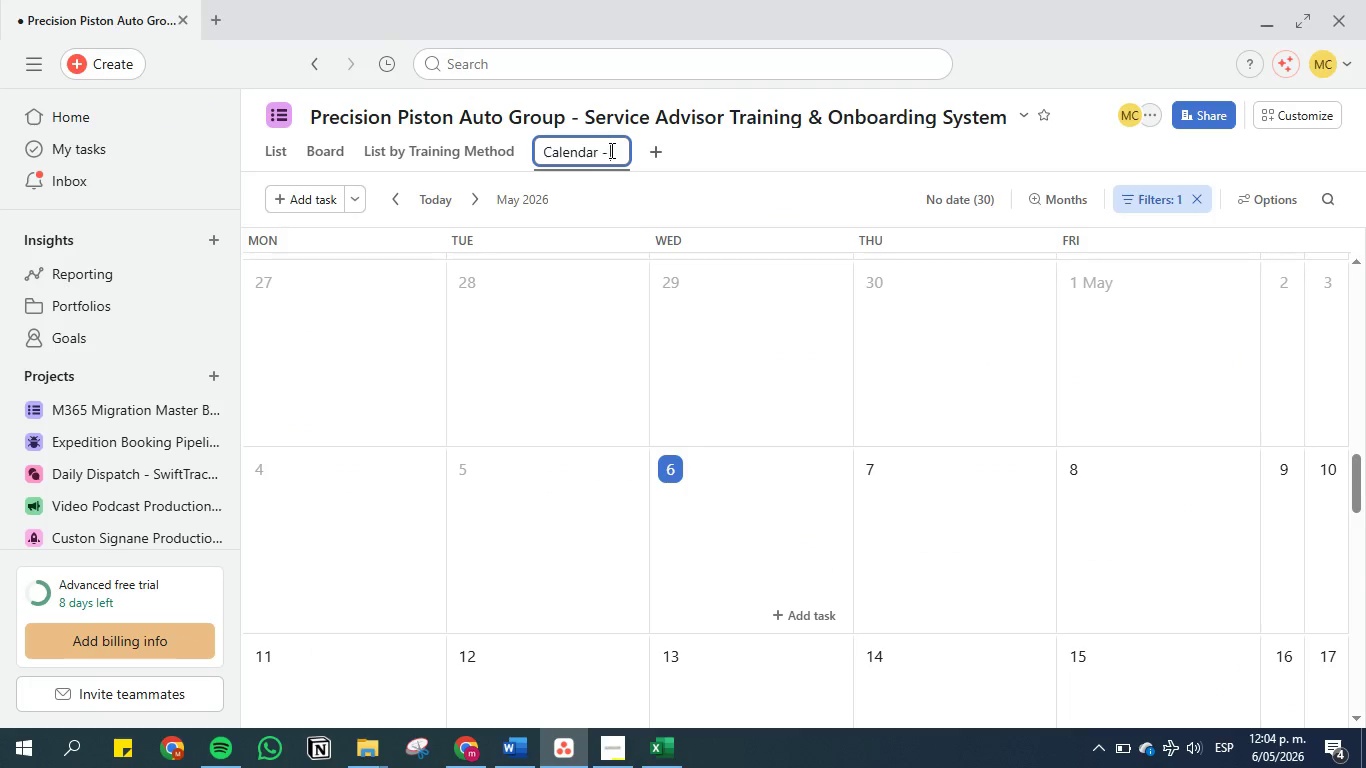 
key(Space)
 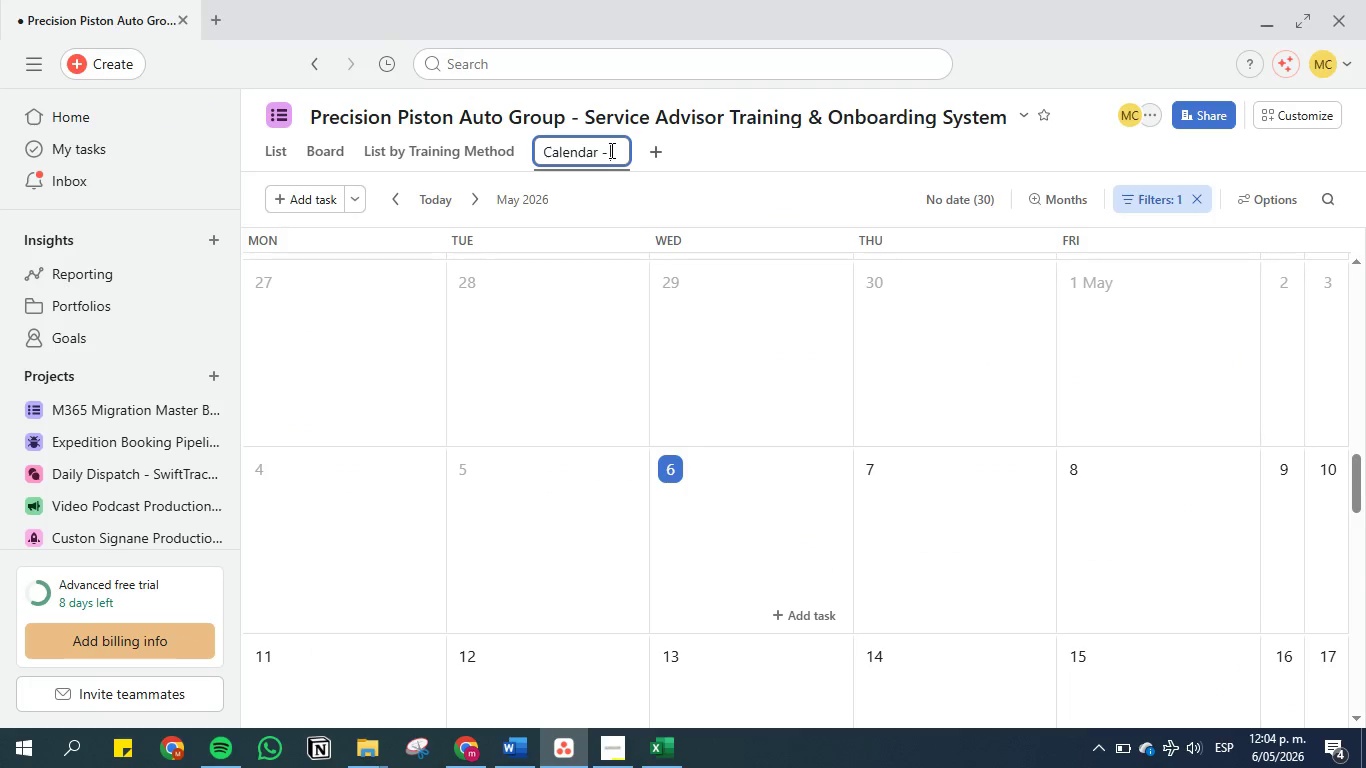 
key(Control+V)
 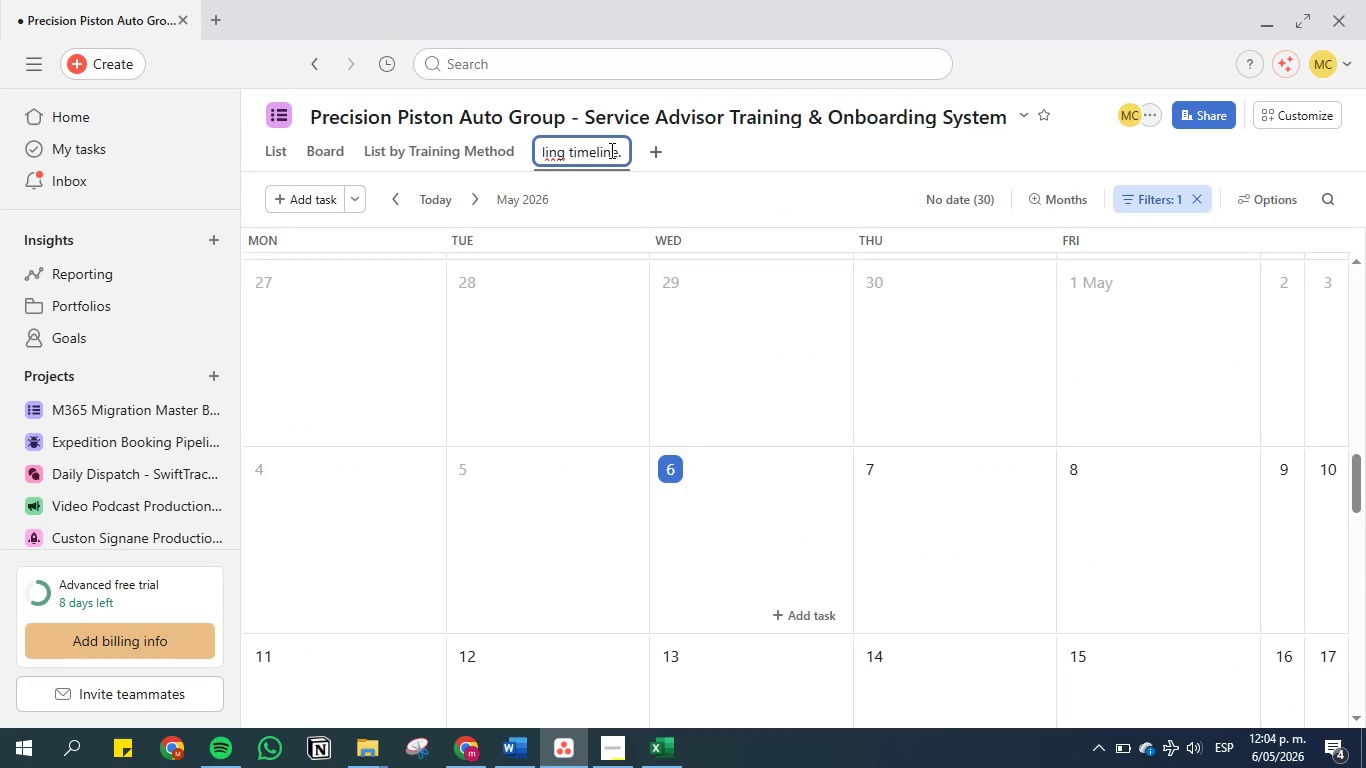 
key(Enter)
 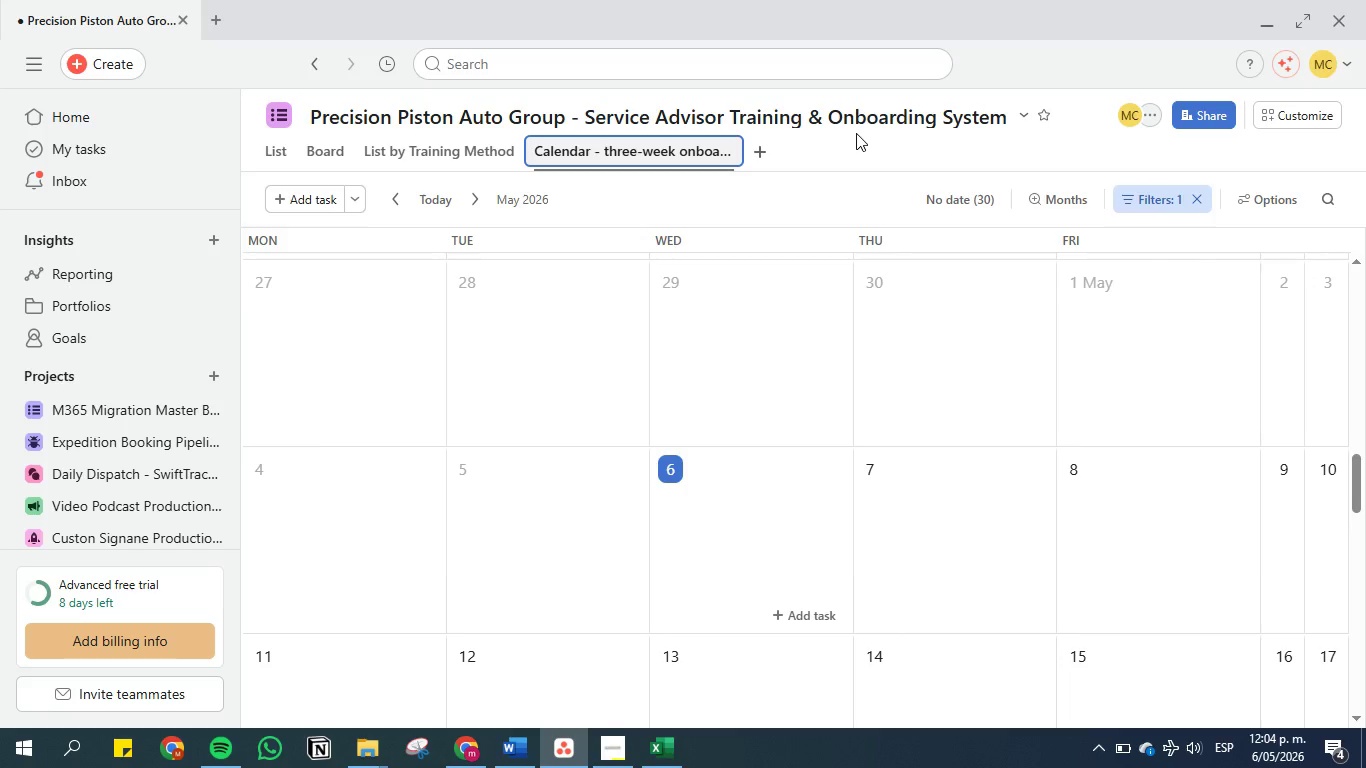 
left_click([854, 149])
 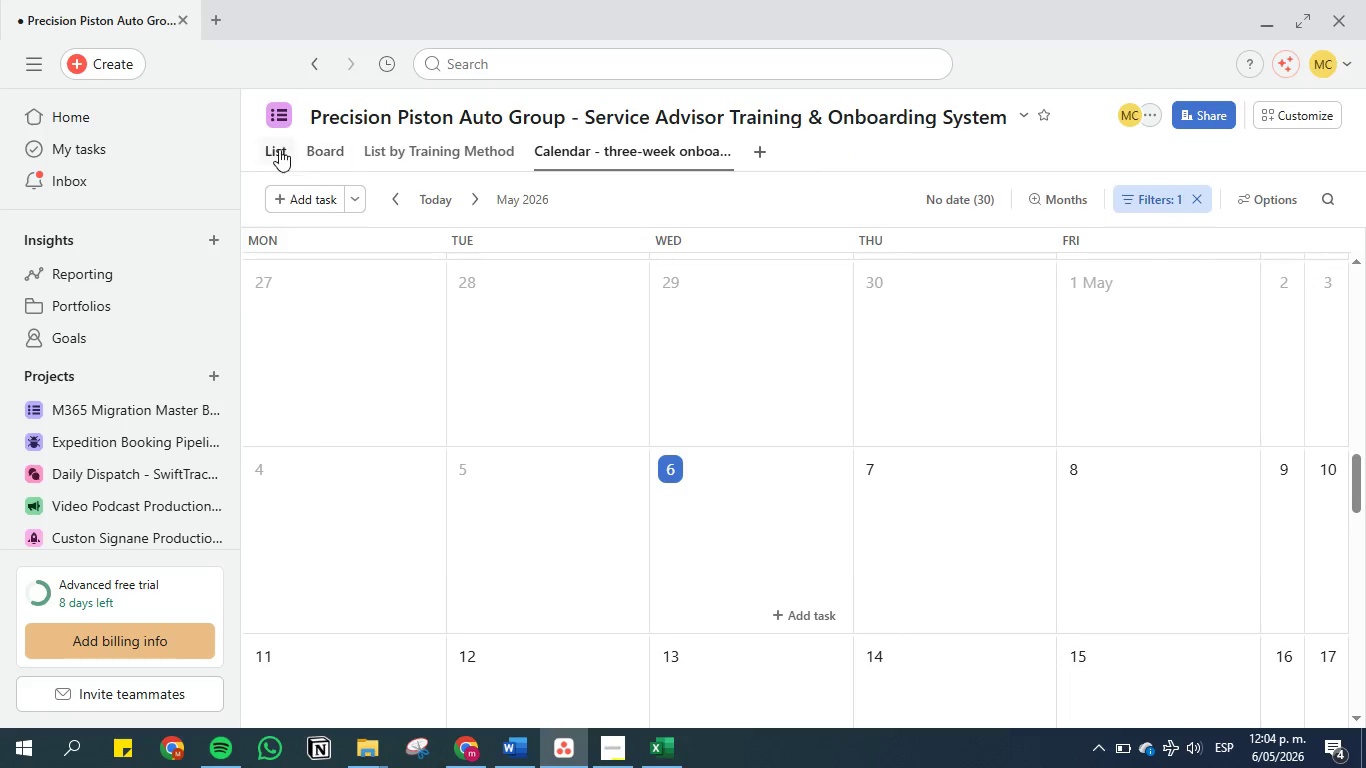 
wait(5.78)
 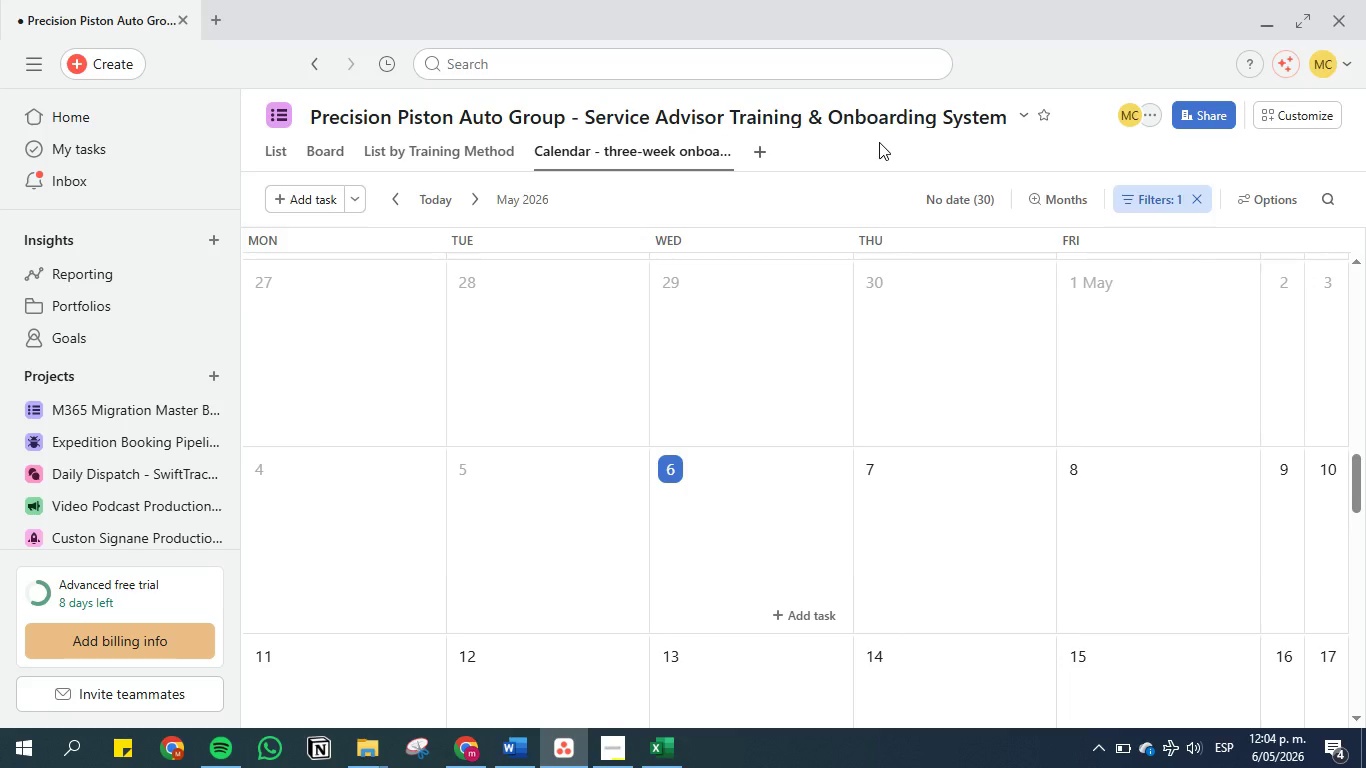 
left_click([279, 148])
 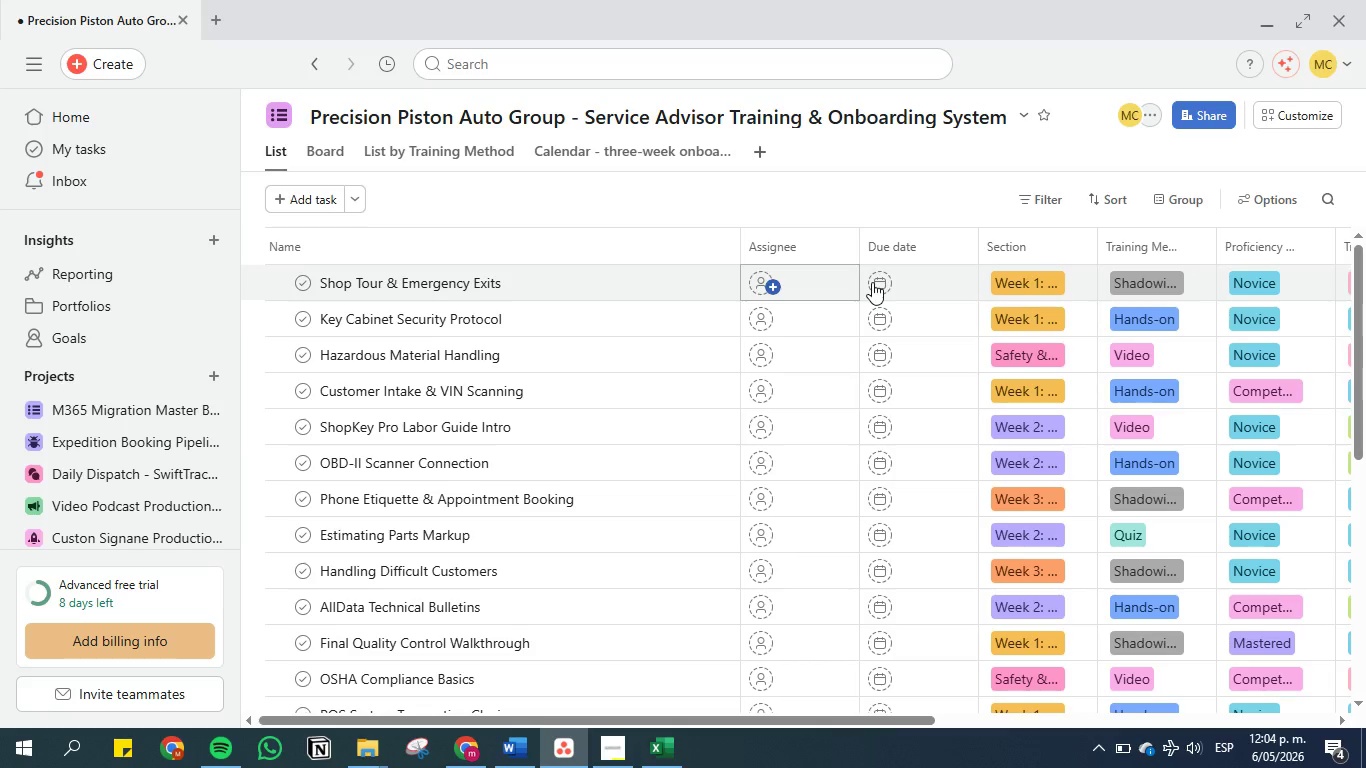 
left_click([652, 758])
 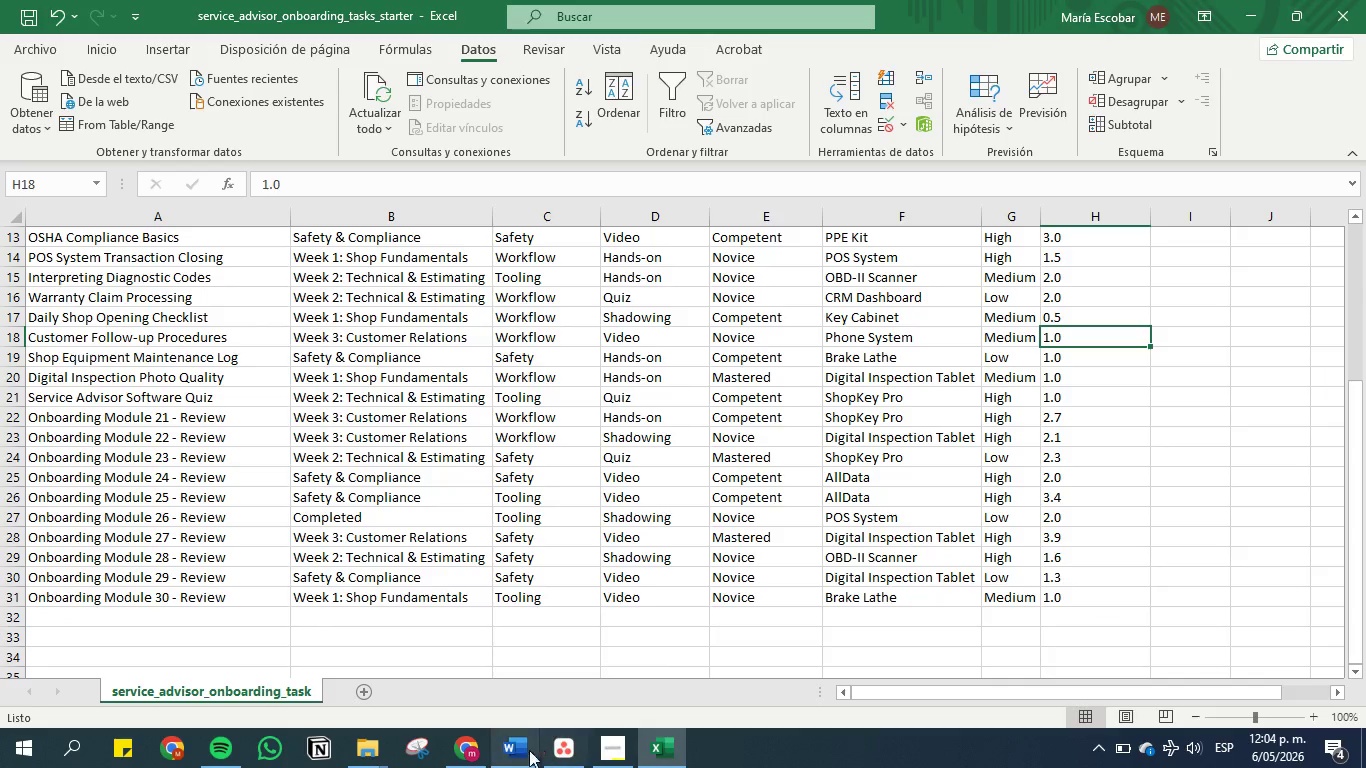 
left_click([519, 748])
 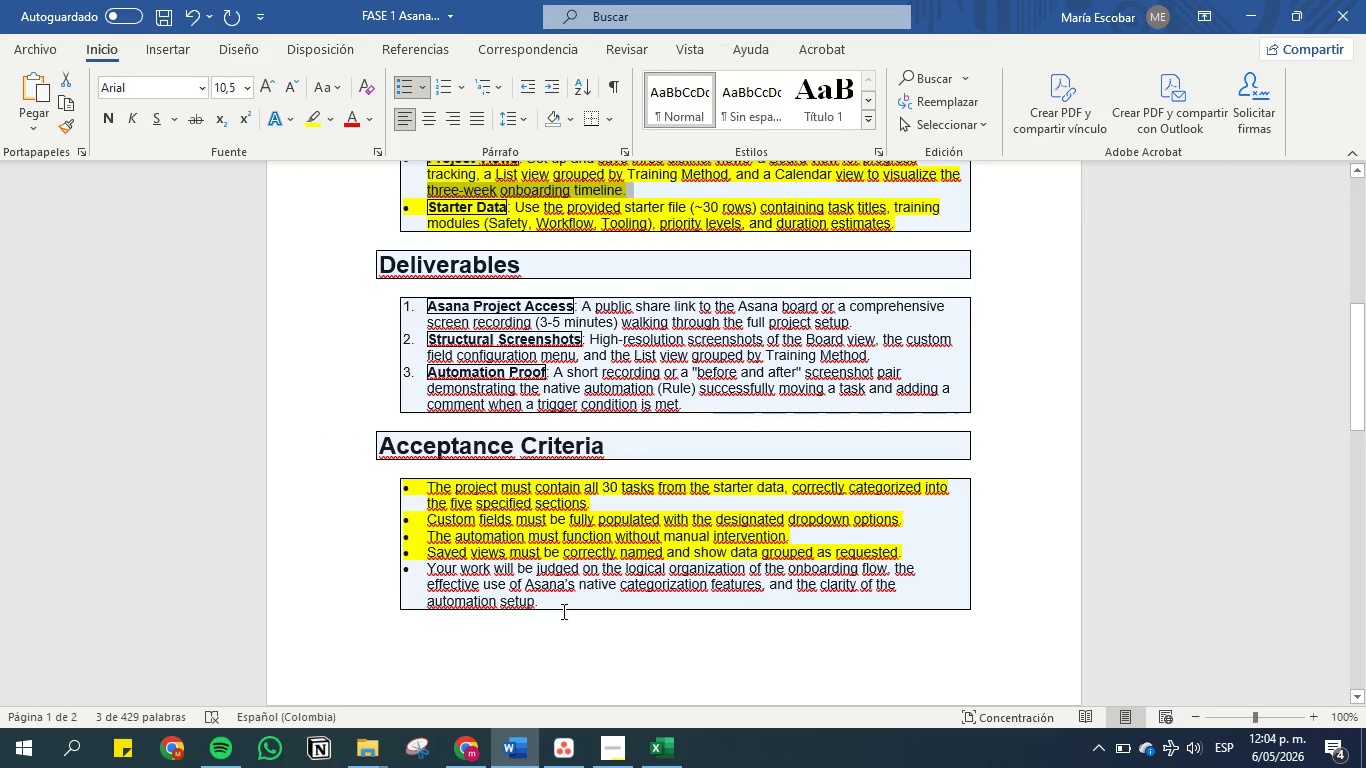 
left_click_drag(start_coordinate=[562, 603], to_coordinate=[409, 569])
 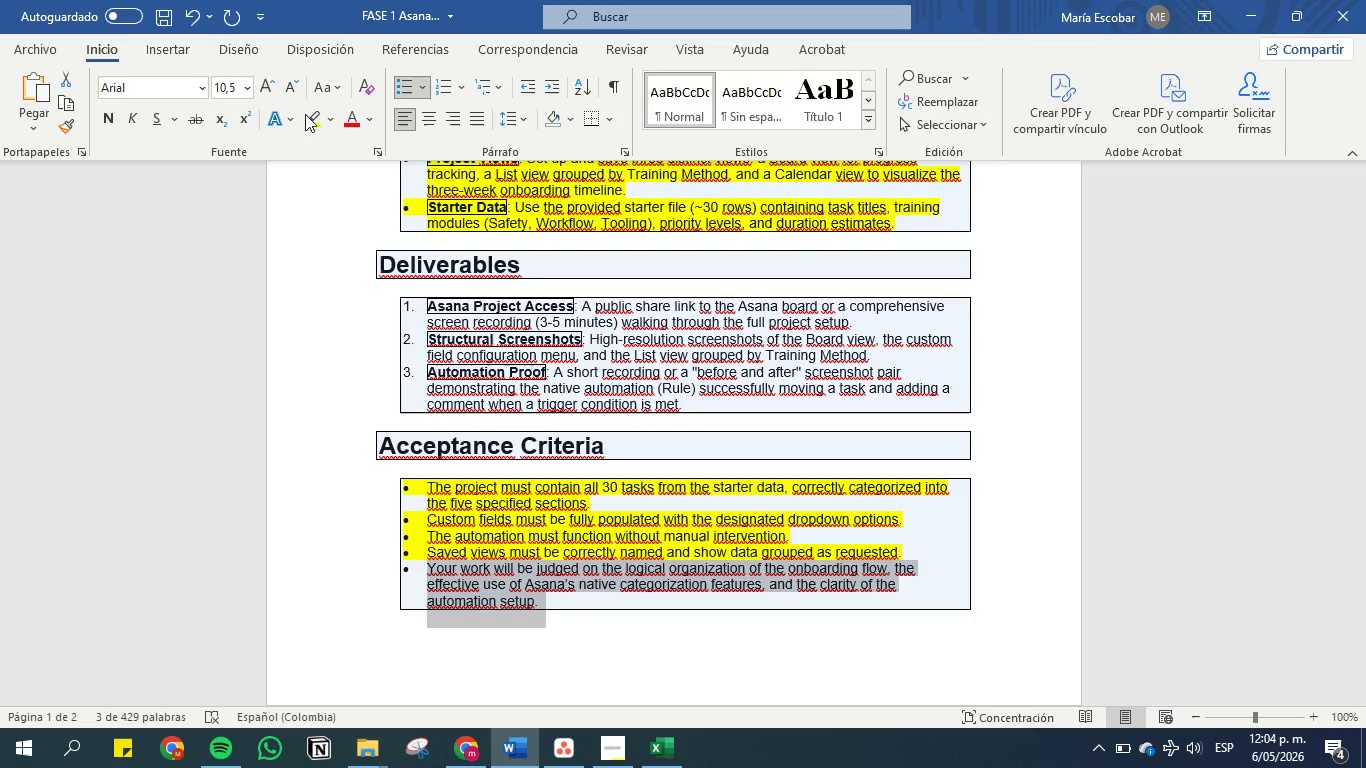 
left_click([317, 118])
 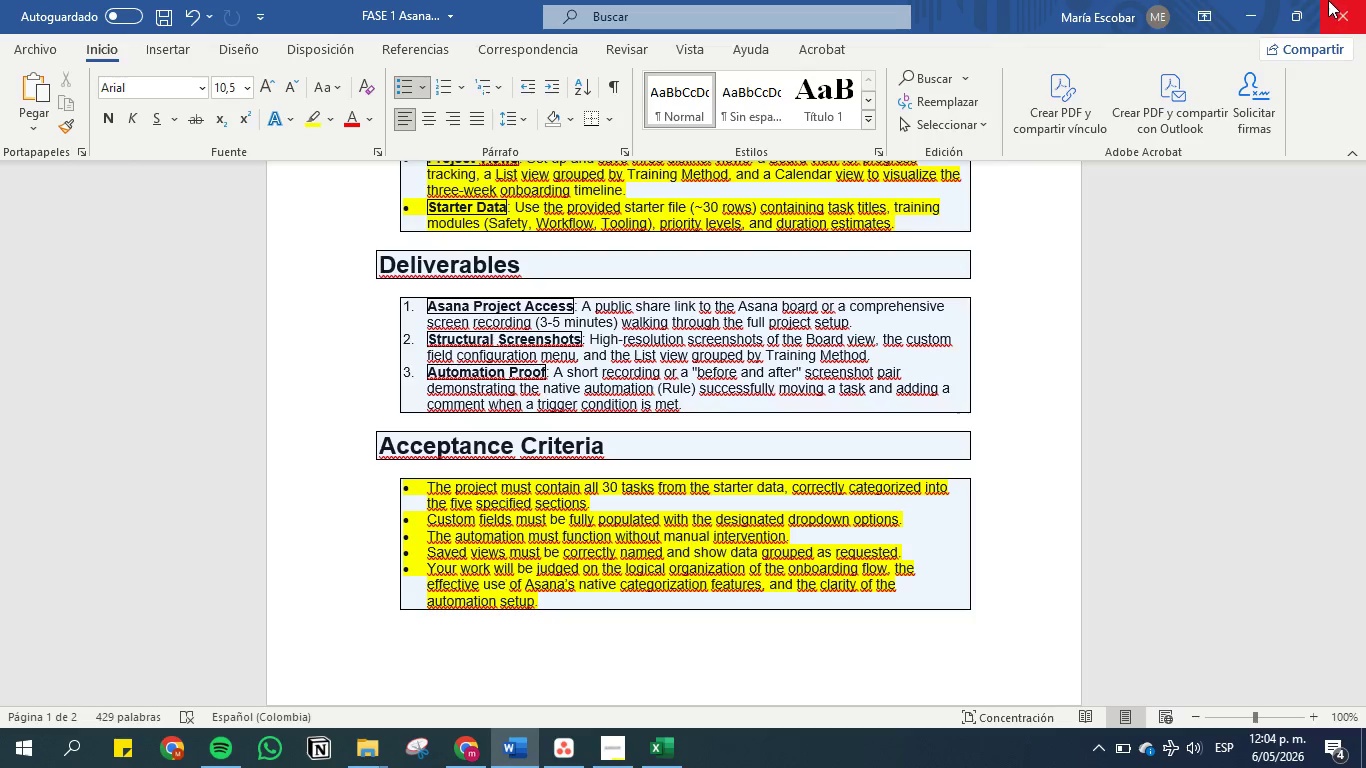 
left_click([1244, 6])
 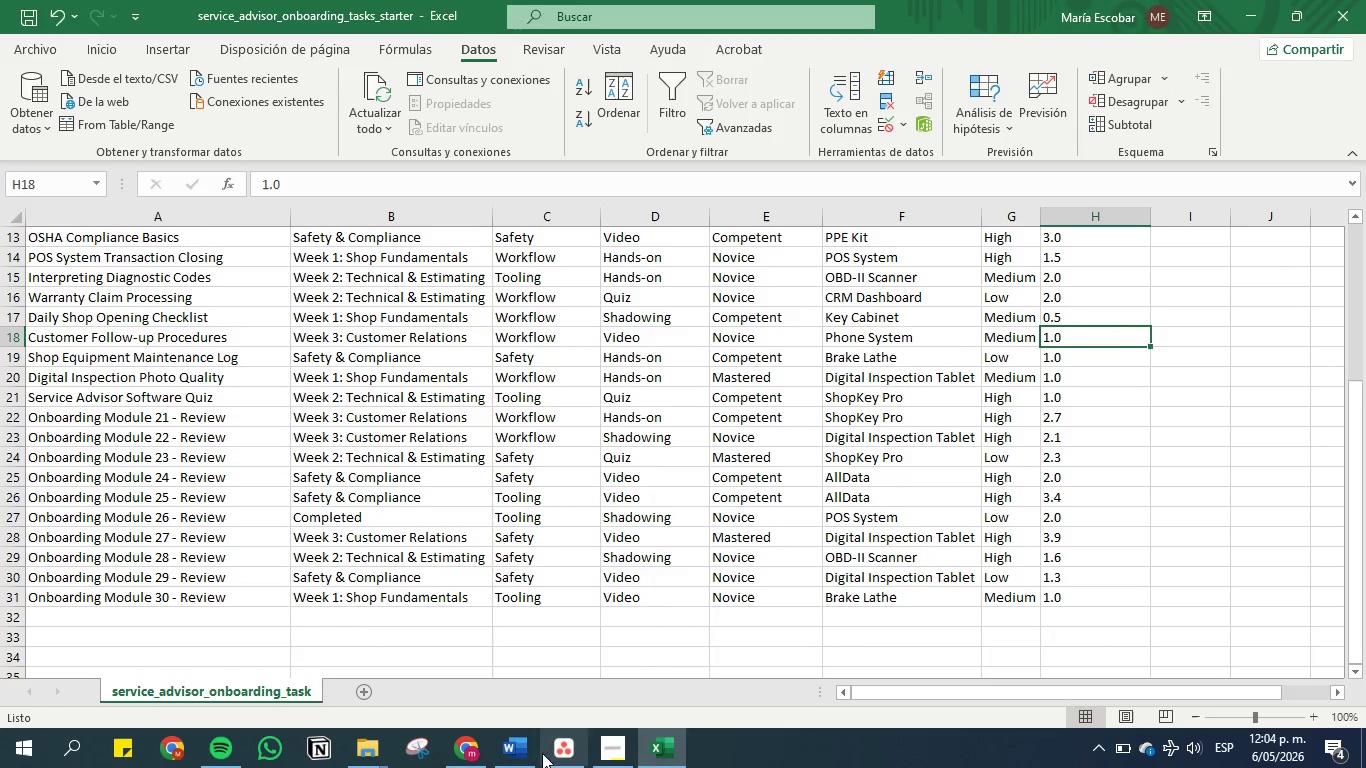 
left_click([550, 757])
 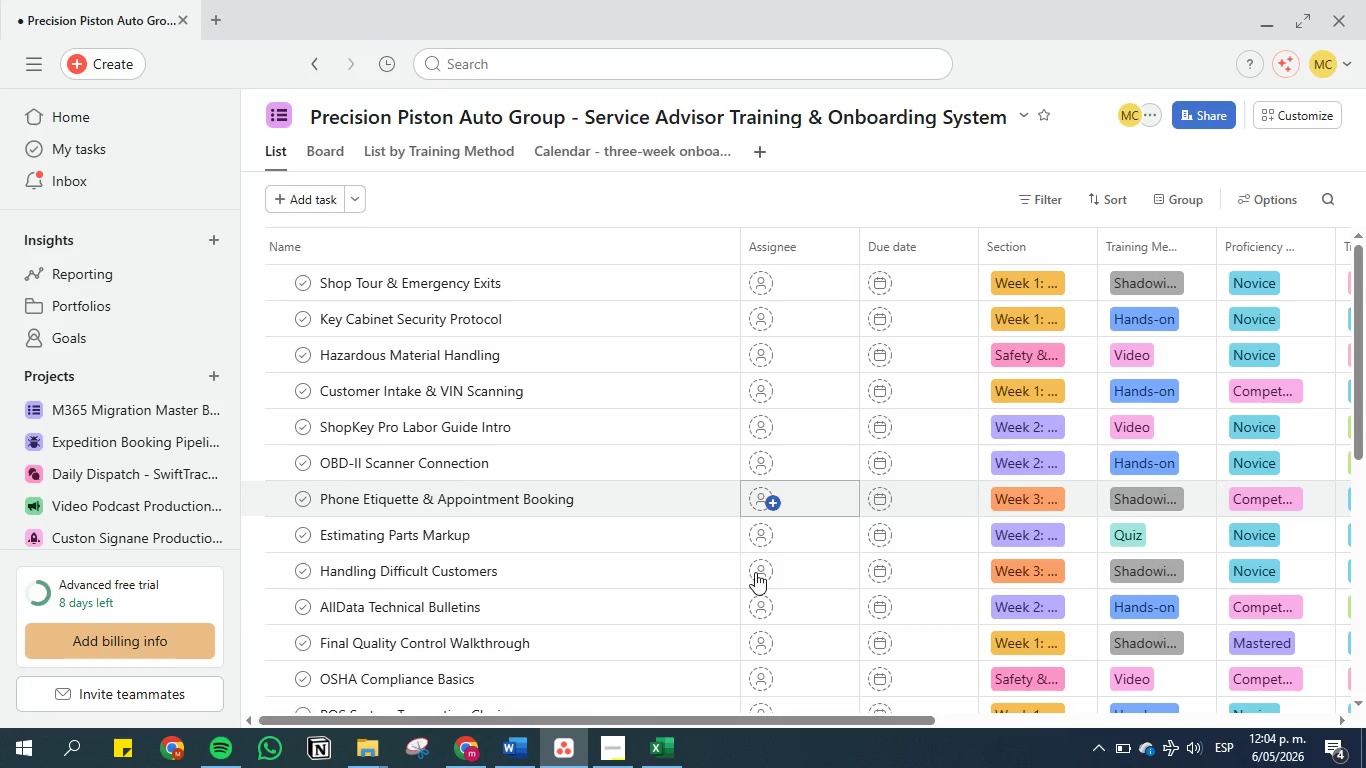 
mouse_move([621, 755])
 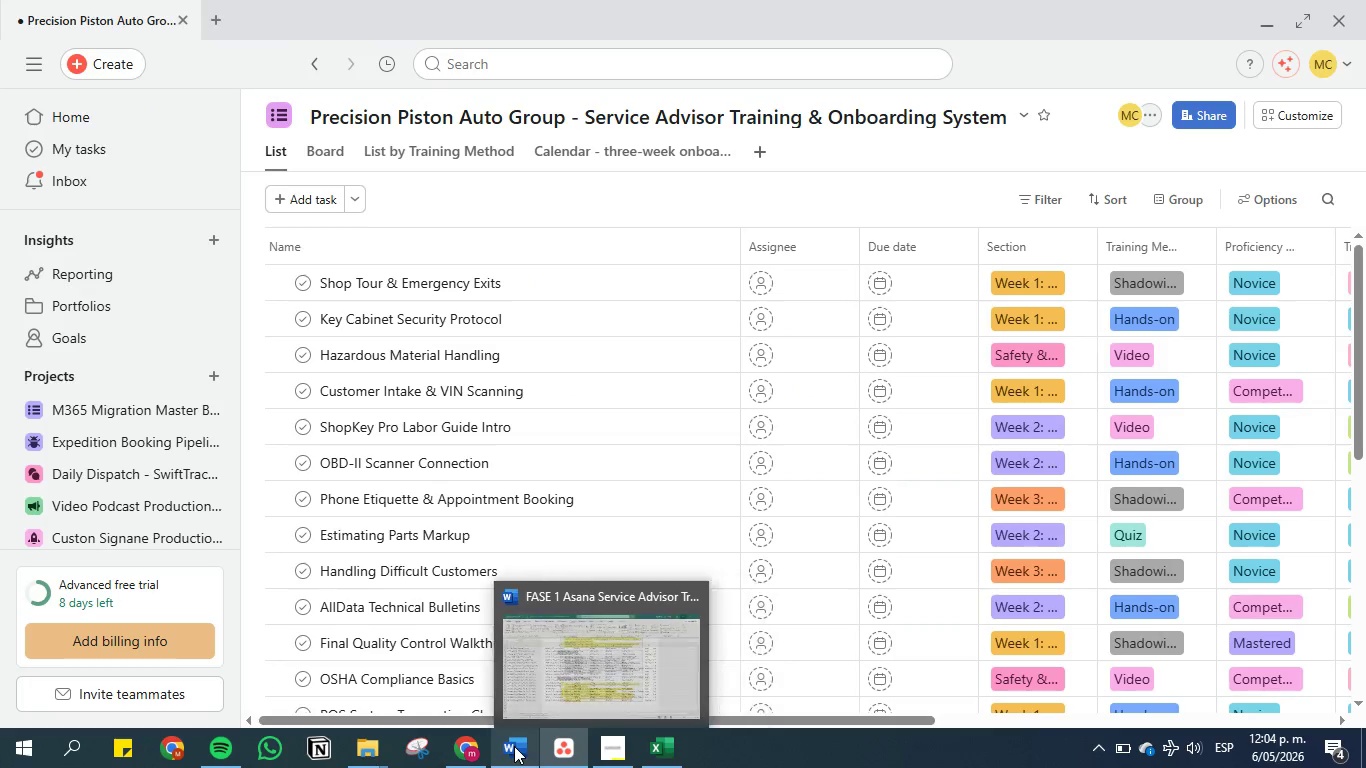 
left_click([514, 746])
 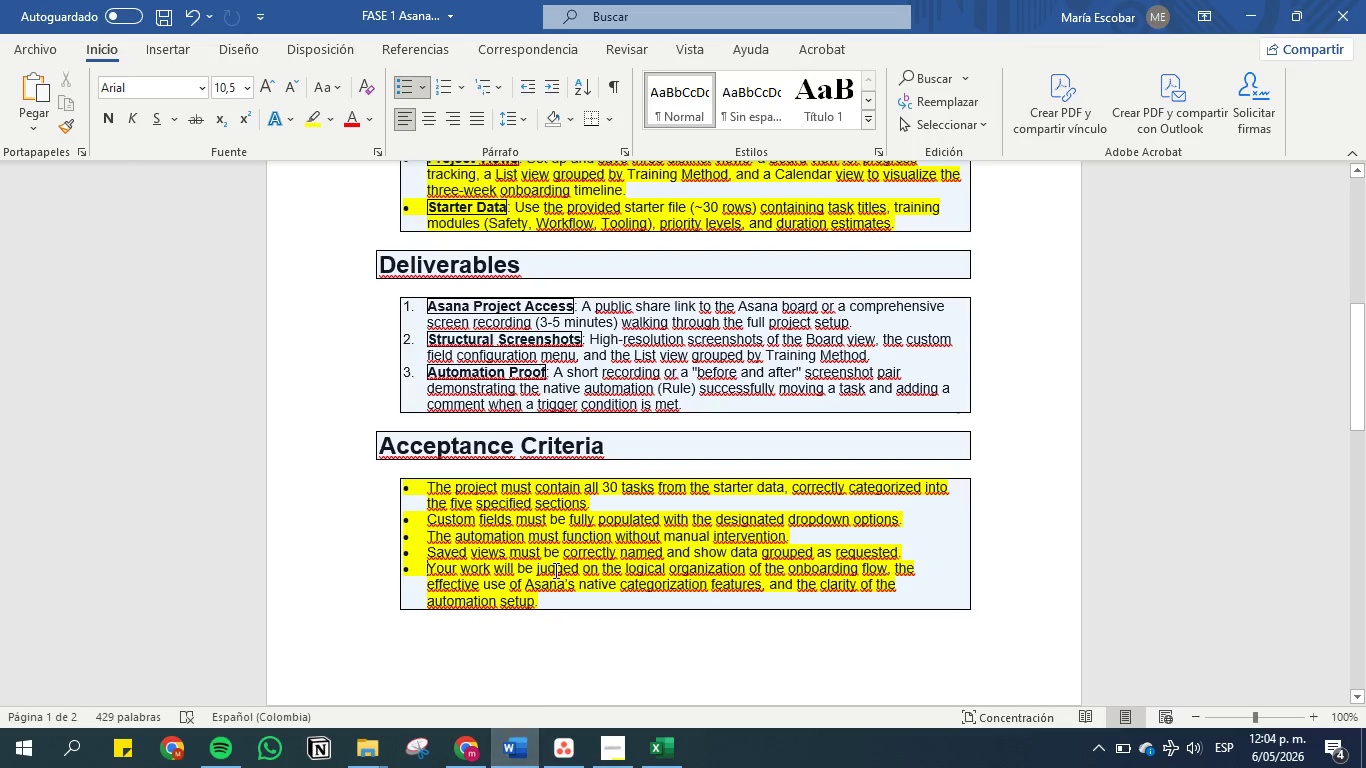 
scroll: coordinate [592, 362], scroll_direction: up, amount: 4.0
 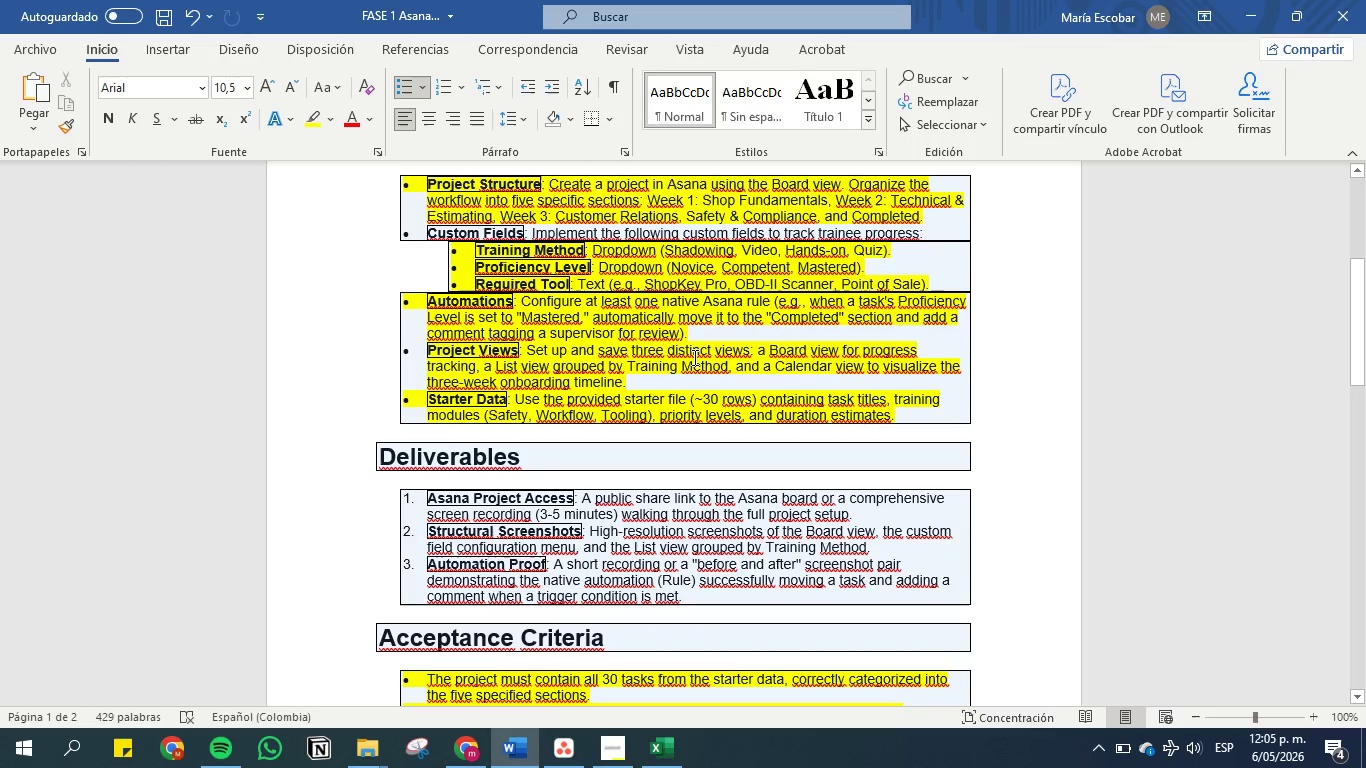 
left_click([709, 315])
 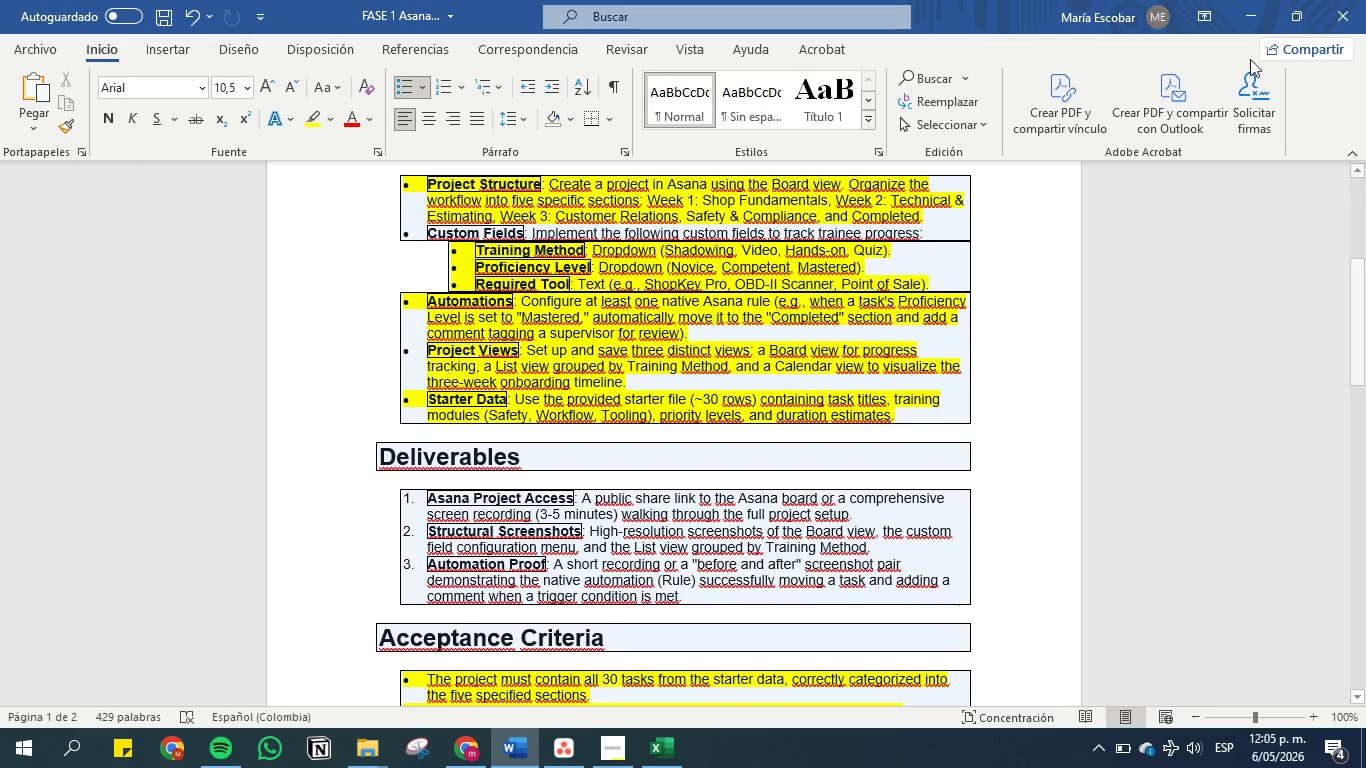 
wait(5.17)
 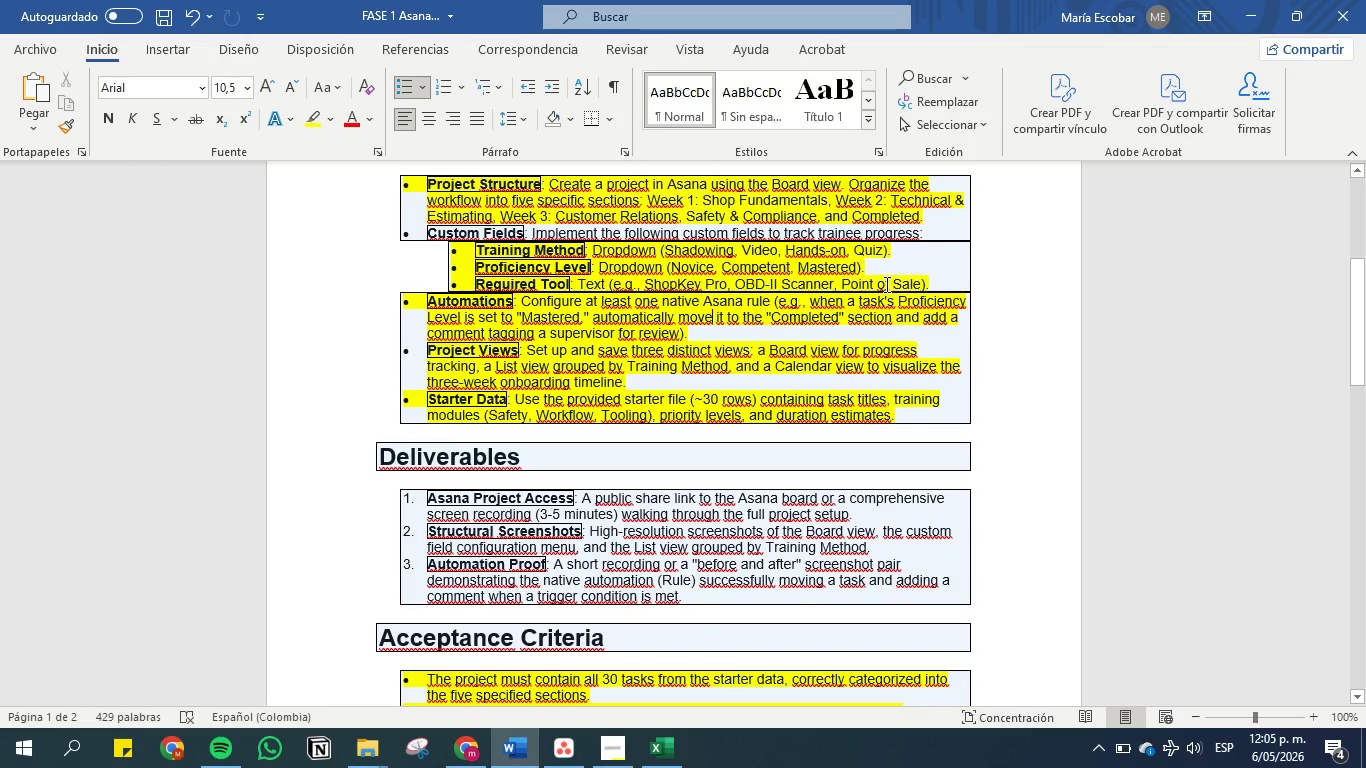 
left_click([1246, 8])
 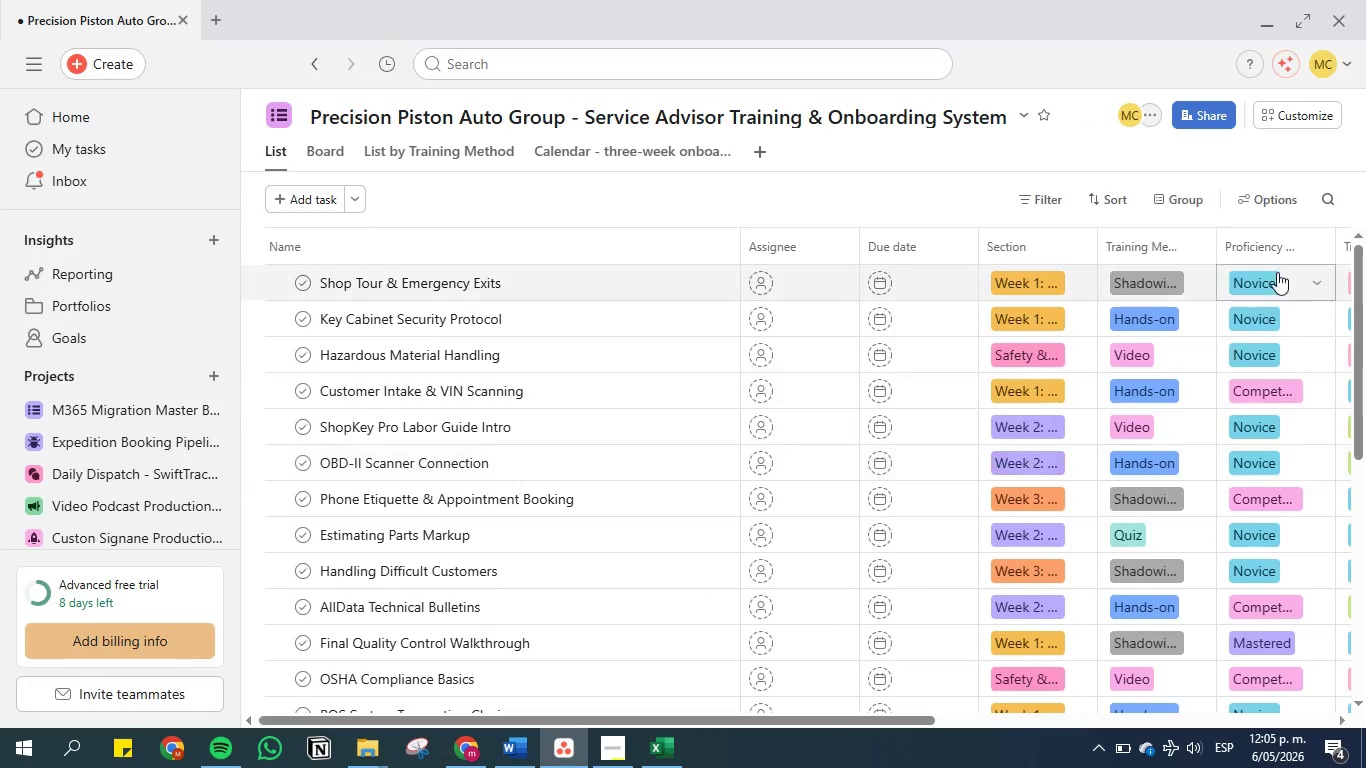 
left_click([1272, 280])
 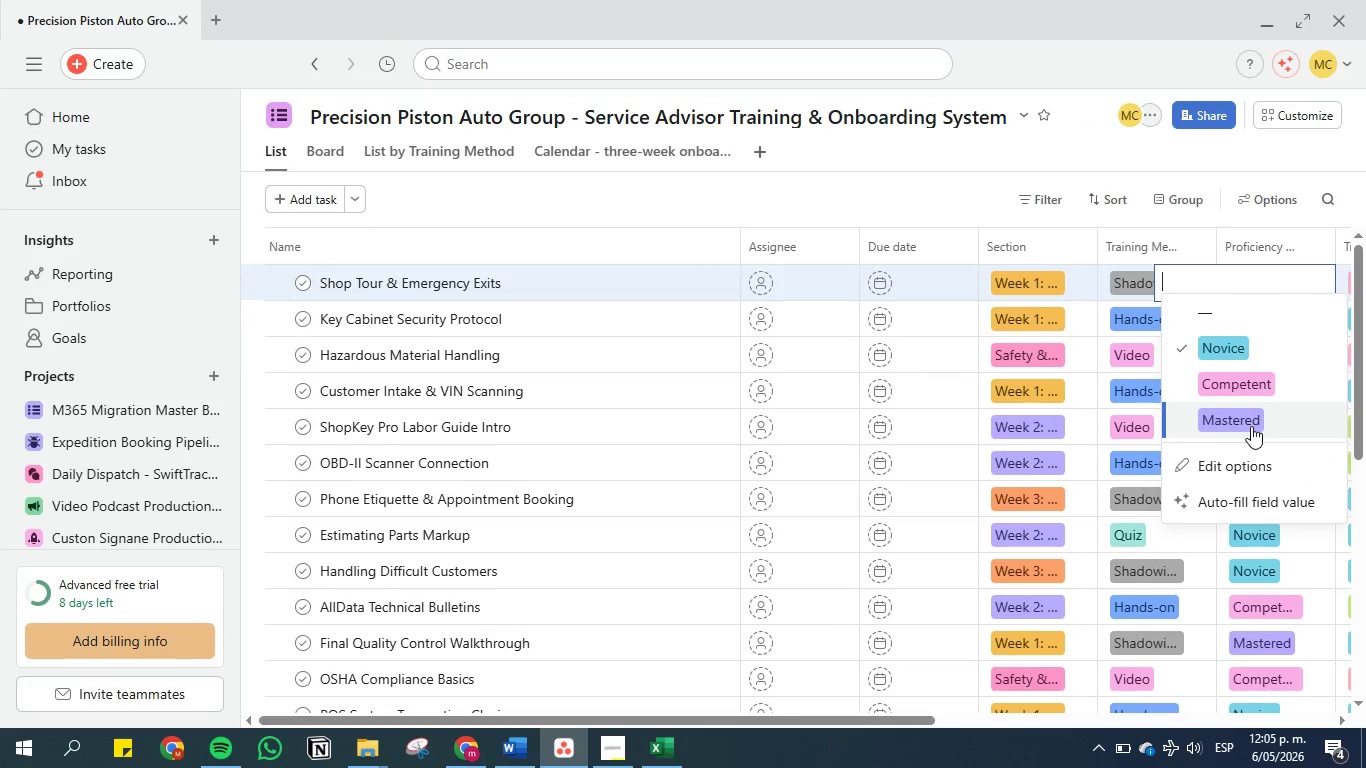 
left_click([1251, 426])
 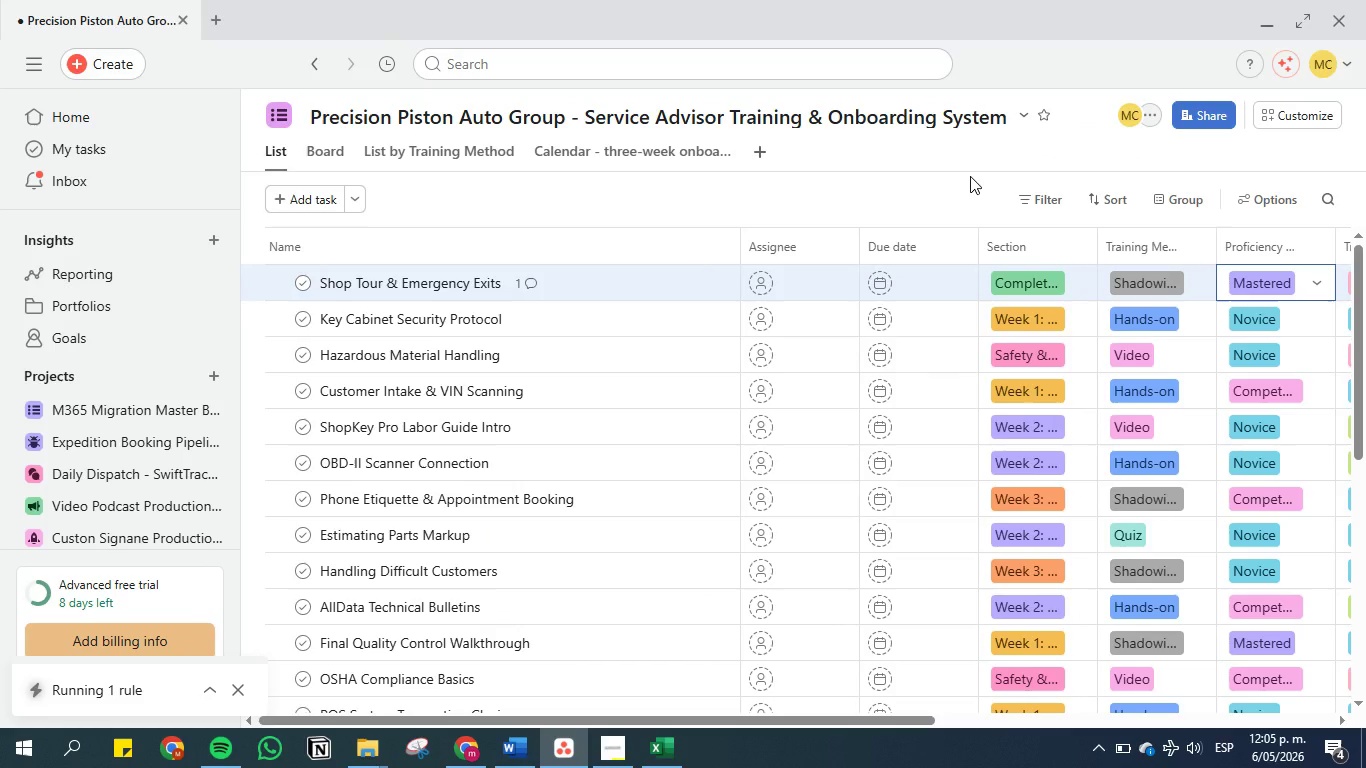 
wait(13.88)
 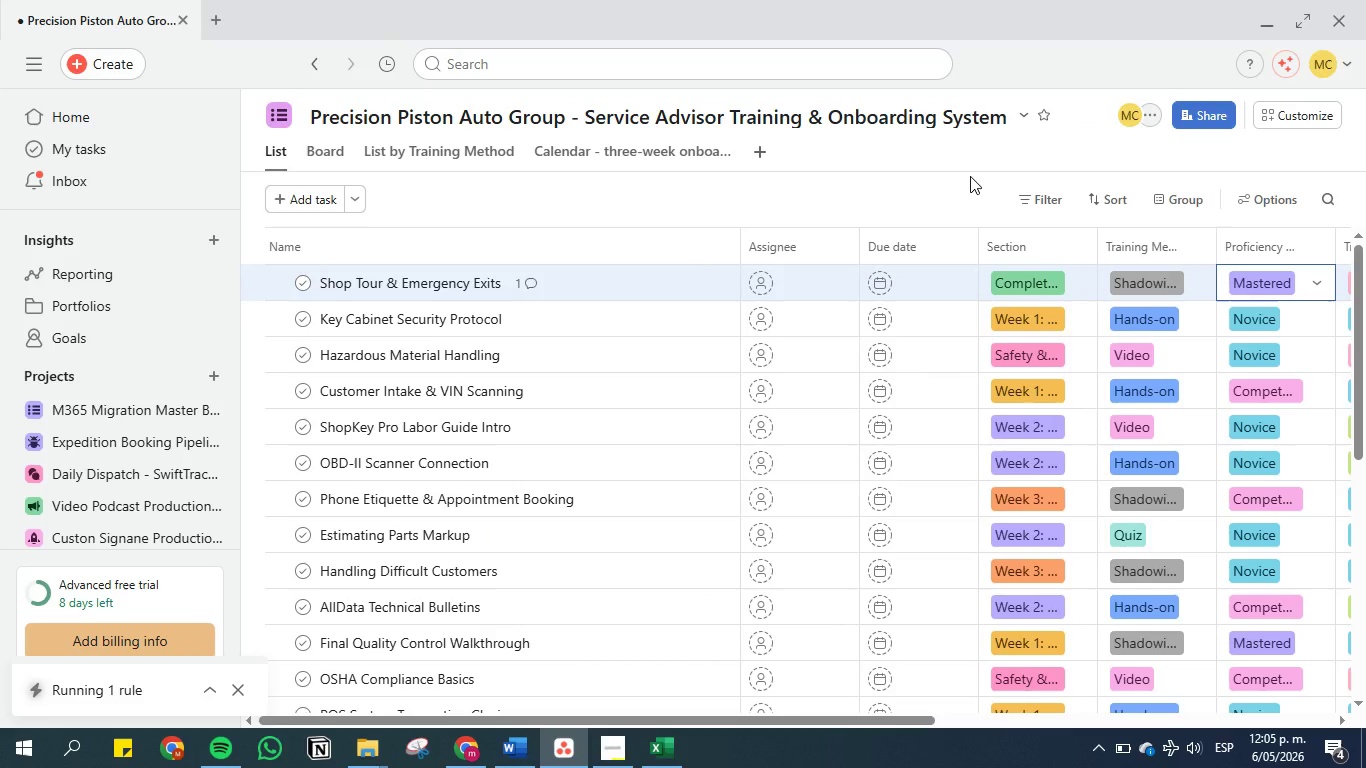 
left_click([809, 286])
 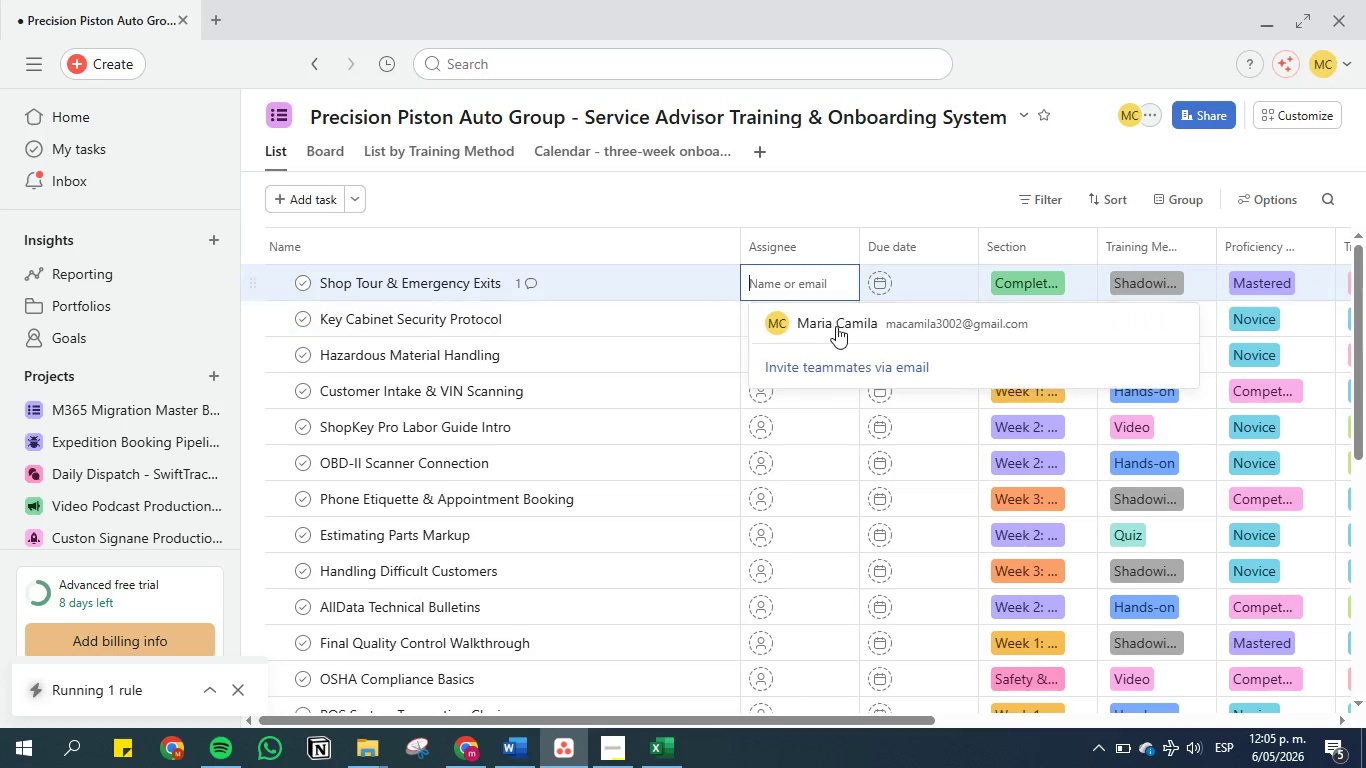 
left_click([837, 320])
 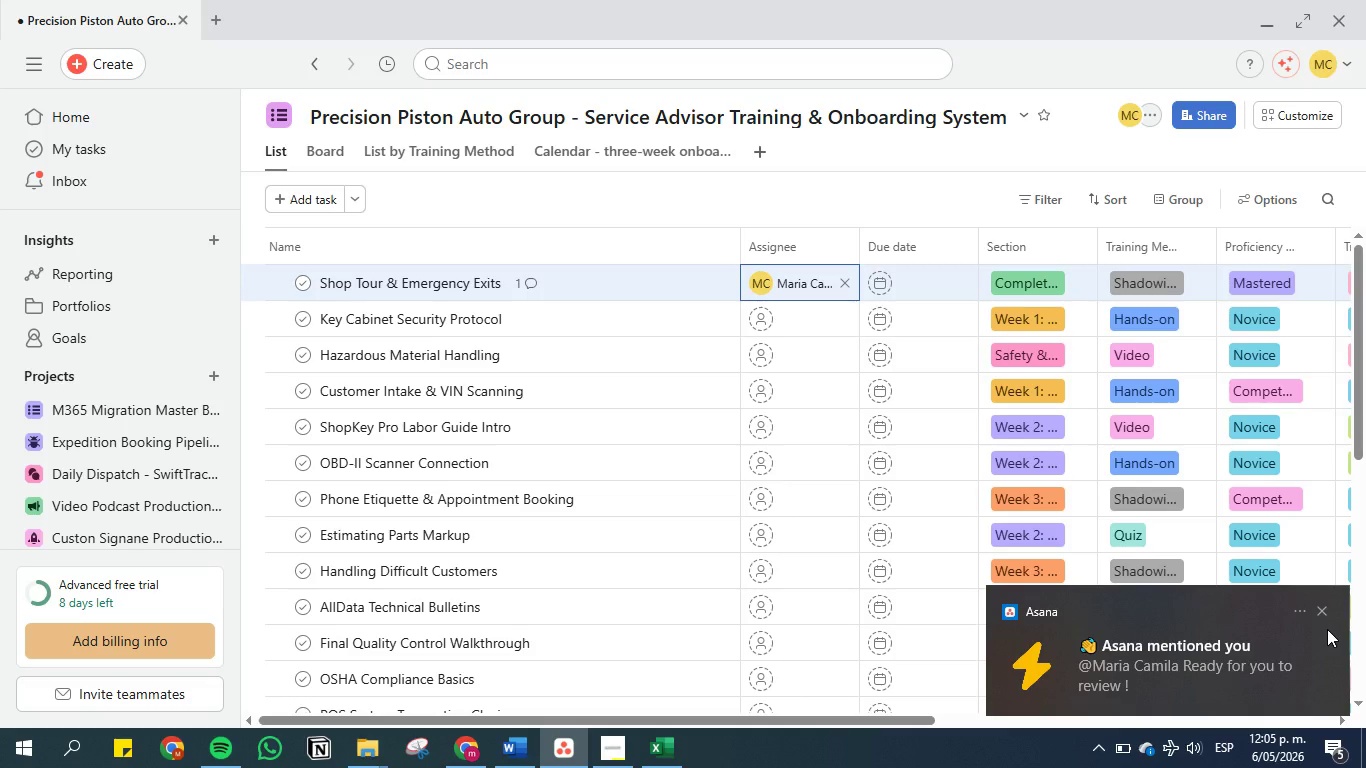 
wait(5.53)
 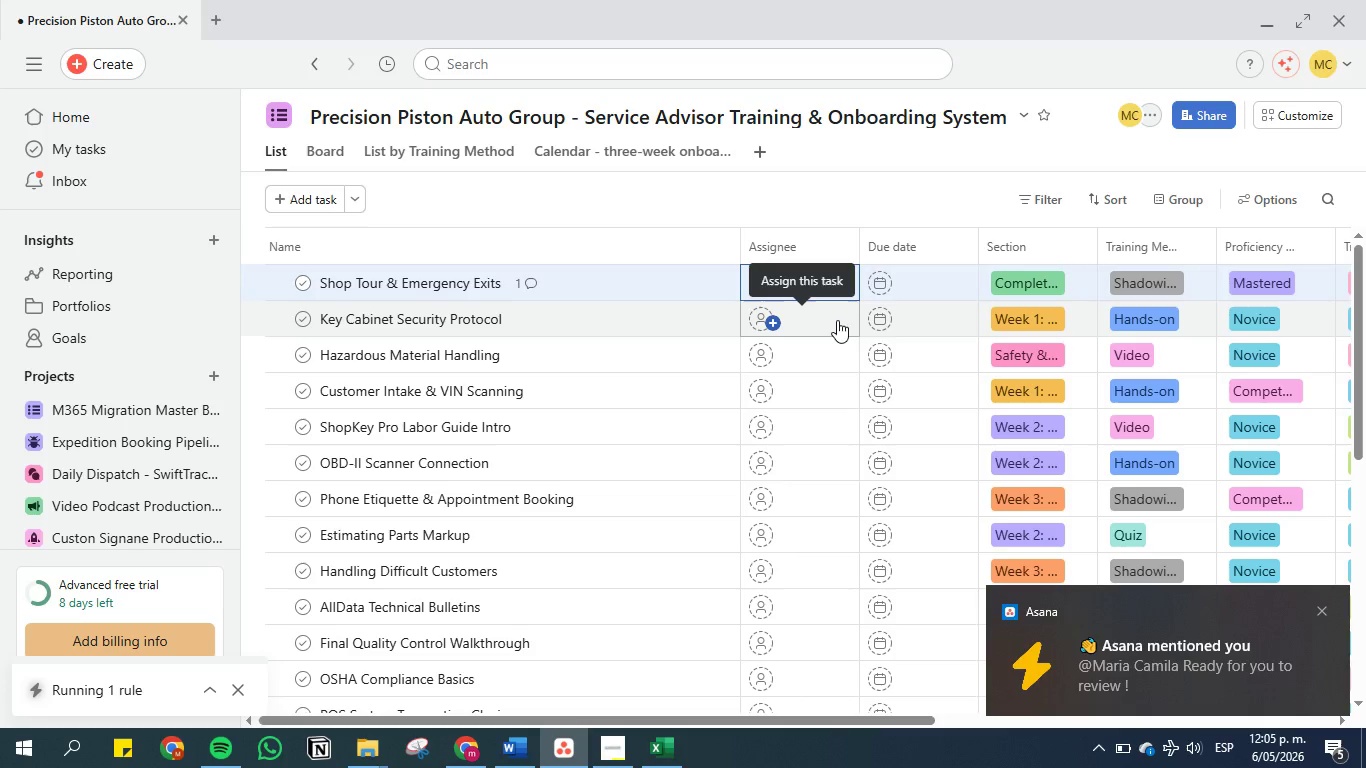 
left_click([1323, 612])
 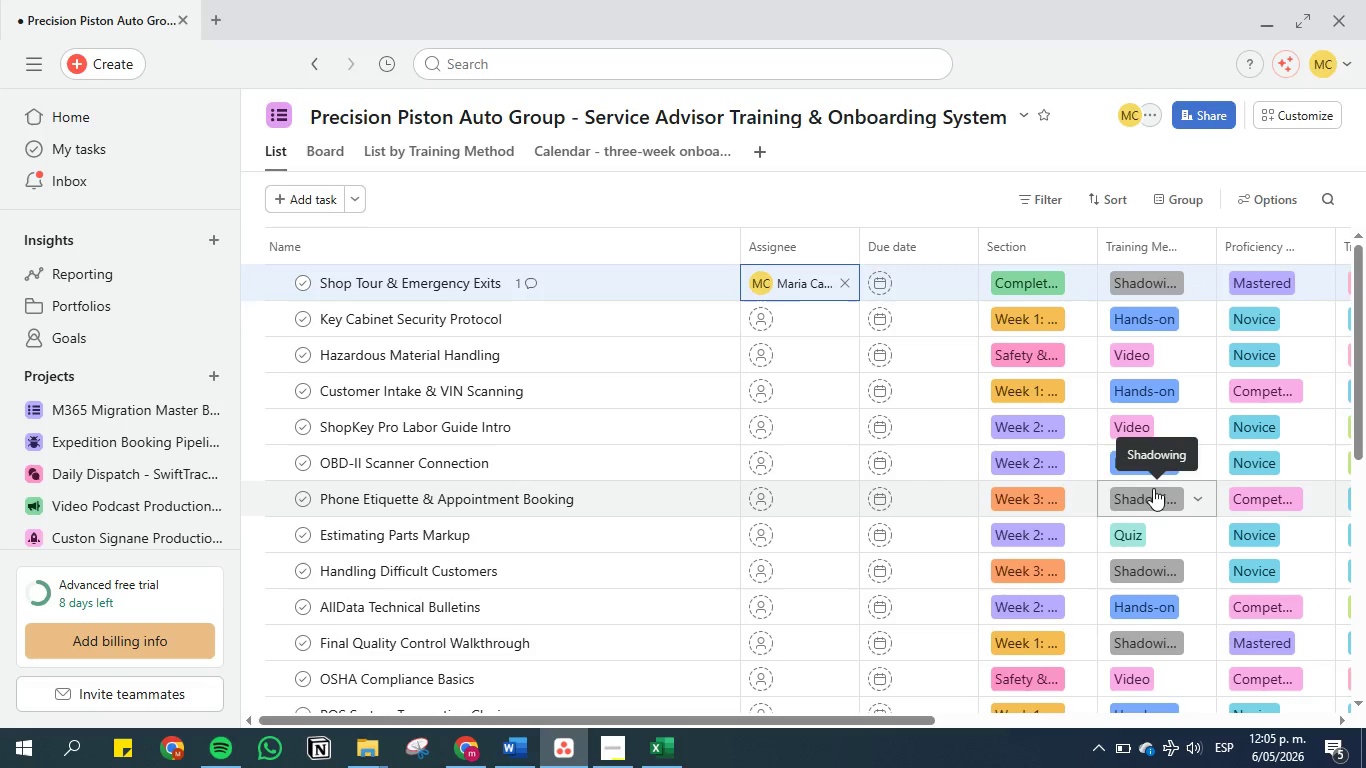 
scroll: coordinate [826, 477], scroll_direction: down, amount: 7.0
 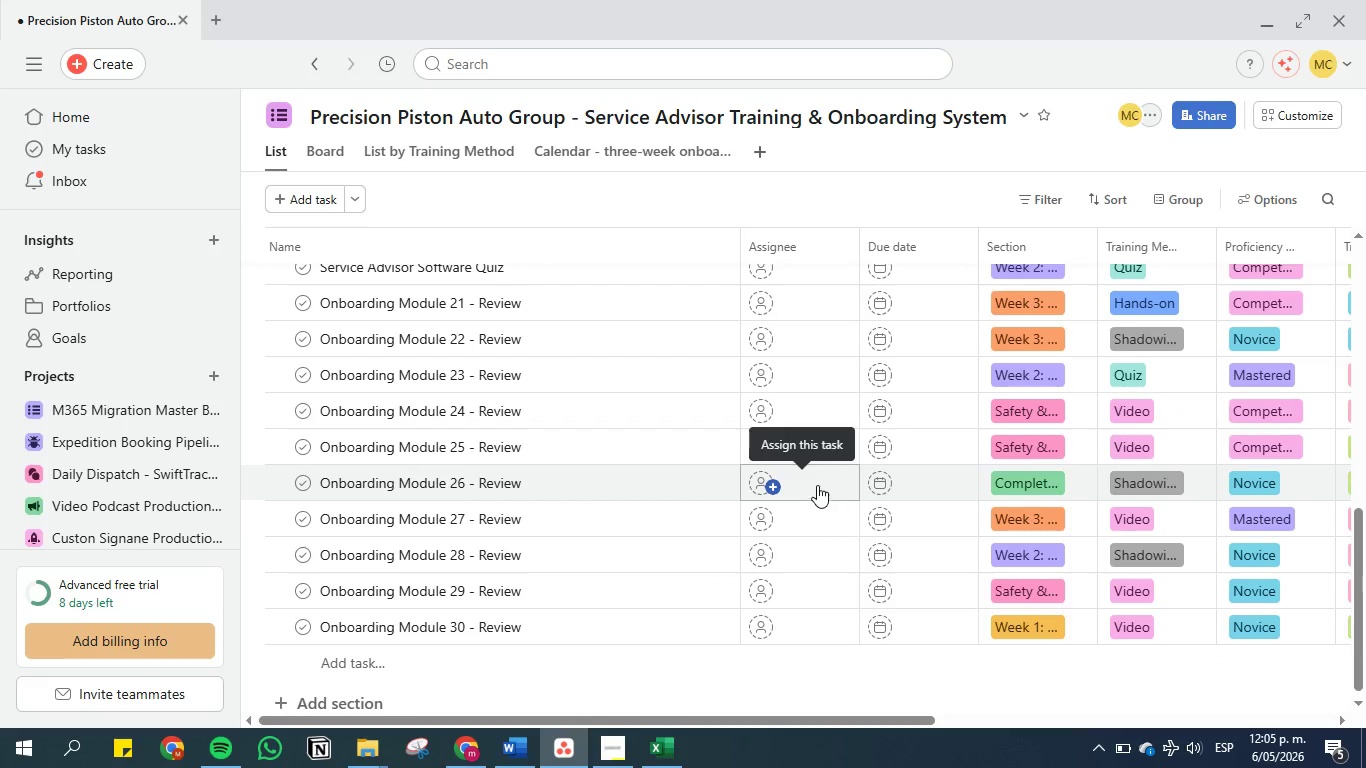 
left_click([799, 481])
 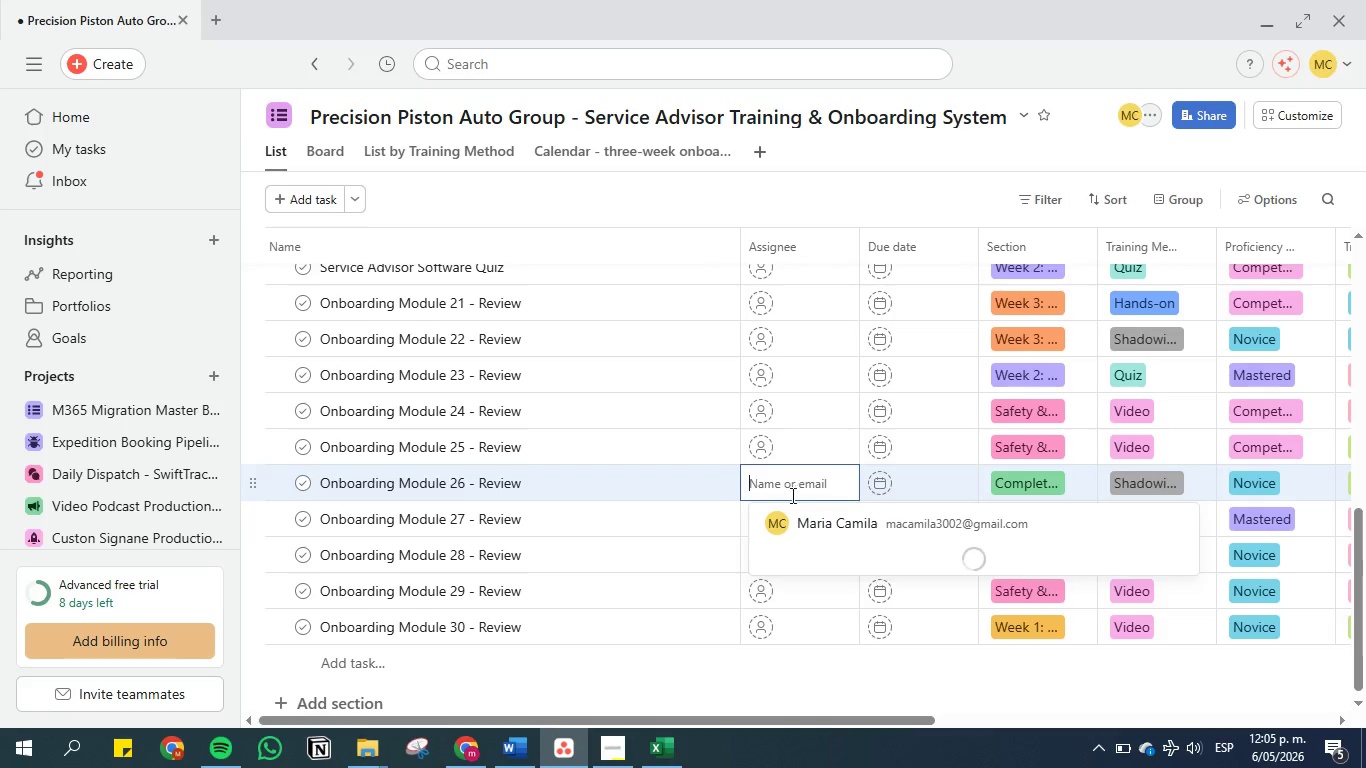 
left_click([807, 514])
 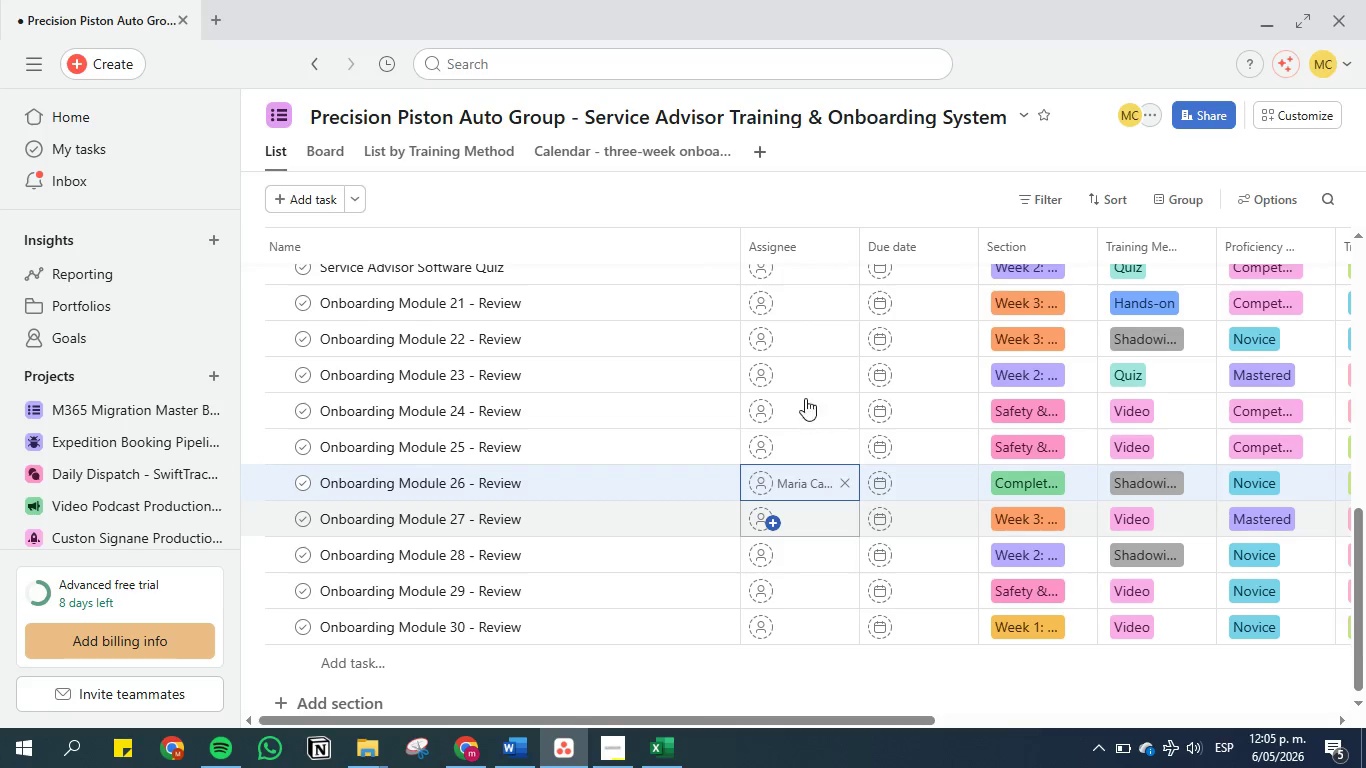 
left_click([805, 394])
 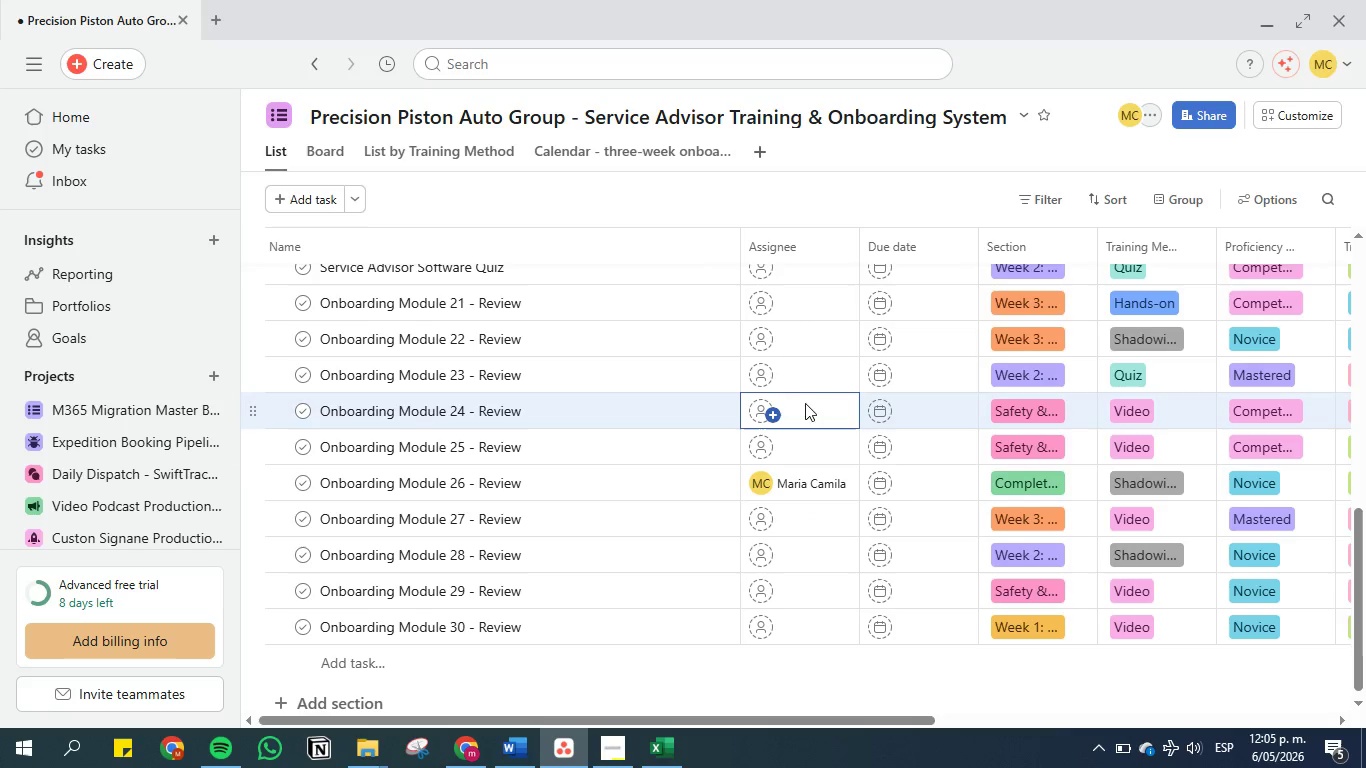 
left_click([805, 403])
 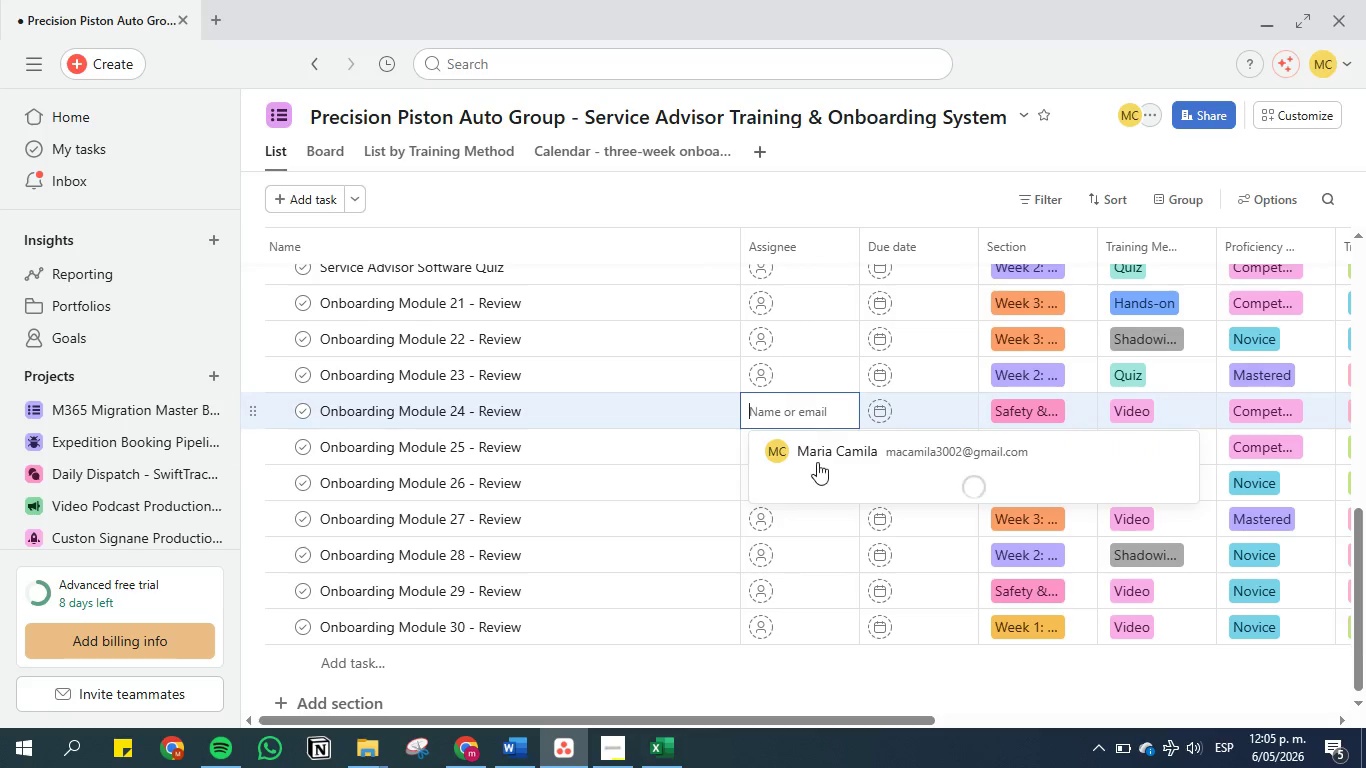 
left_click([817, 462])
 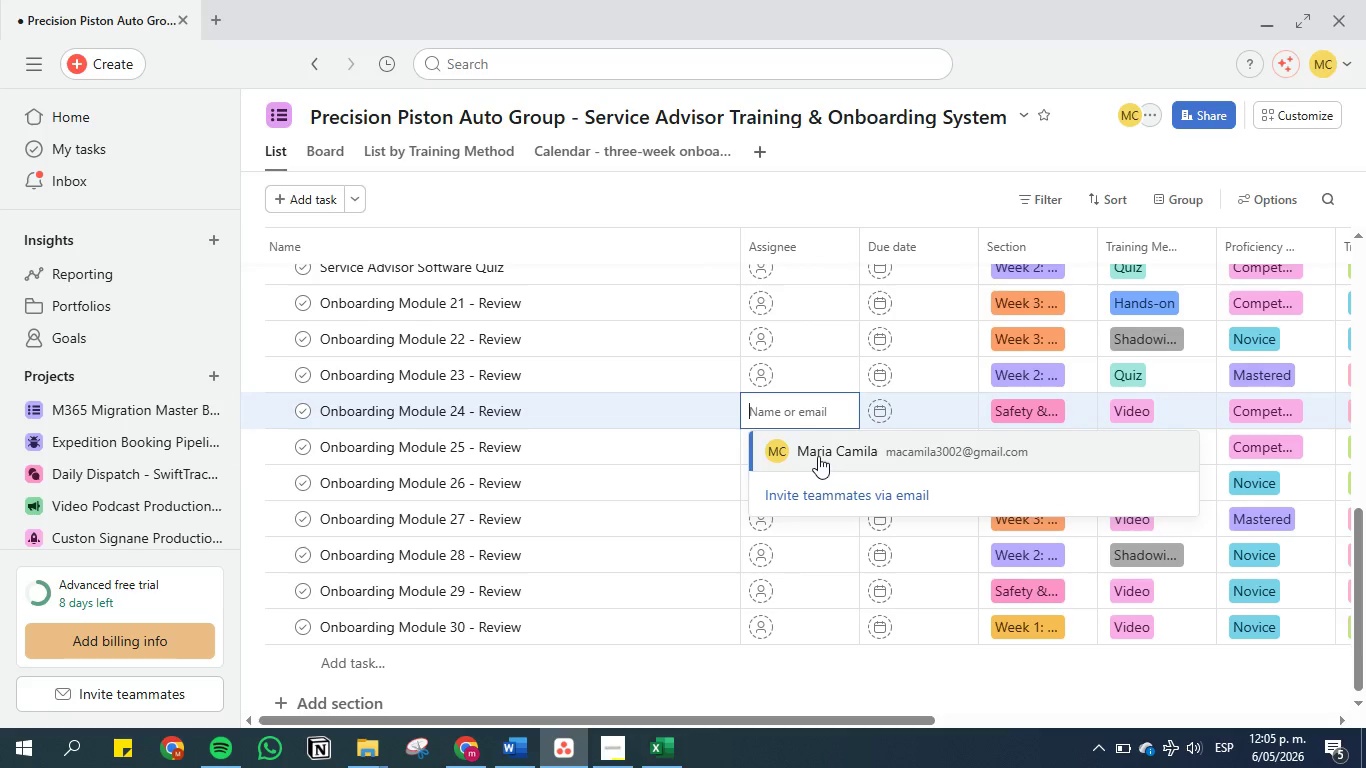 
left_click([818, 455])
 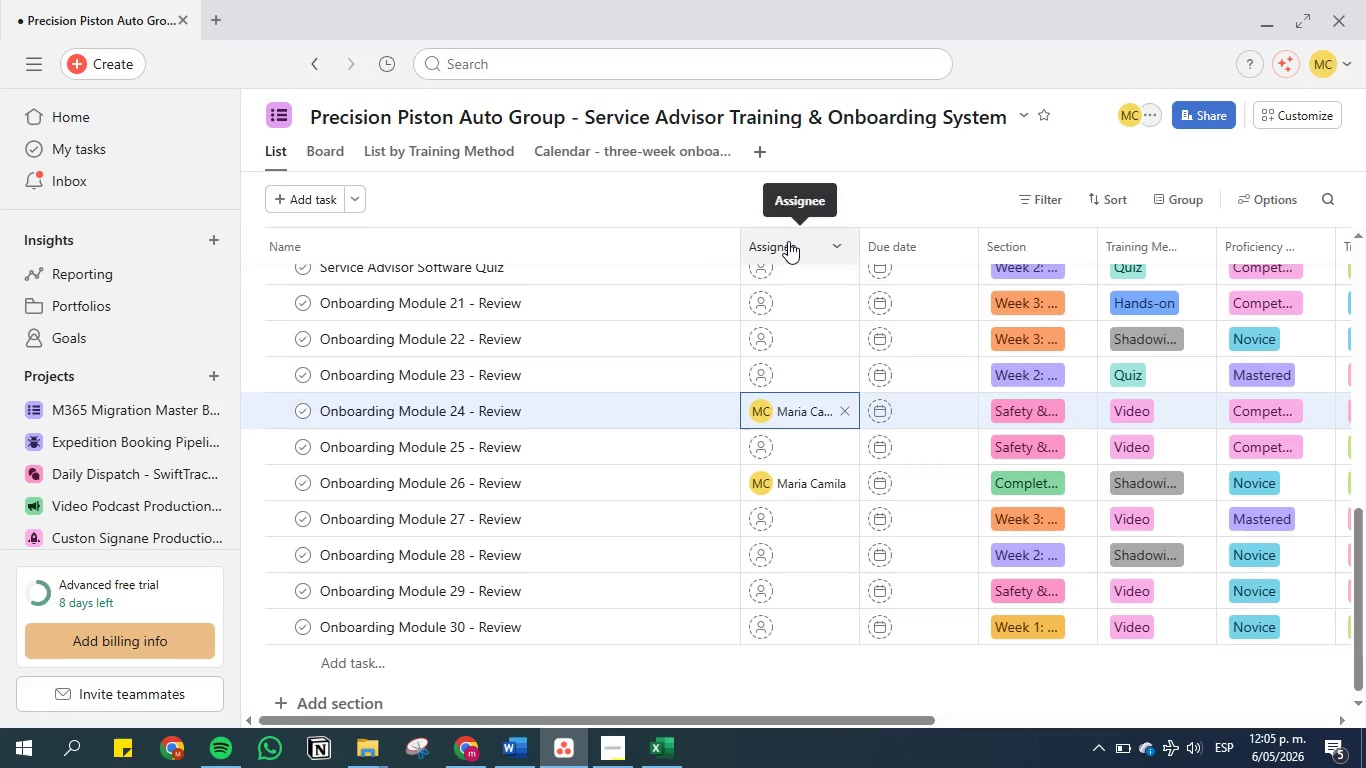 
left_click_drag(start_coordinate=[788, 241], to_coordinate=[1218, 239])
 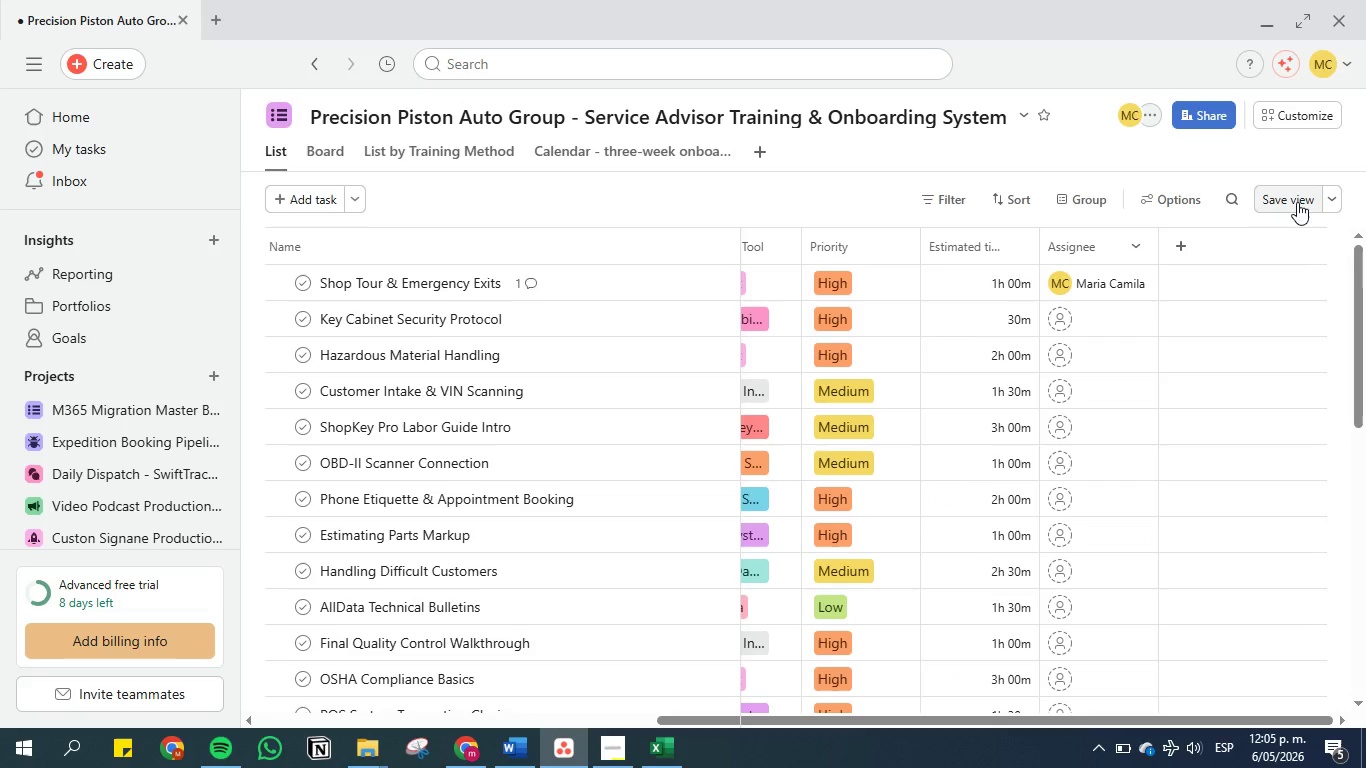 
left_click([1293, 197])
 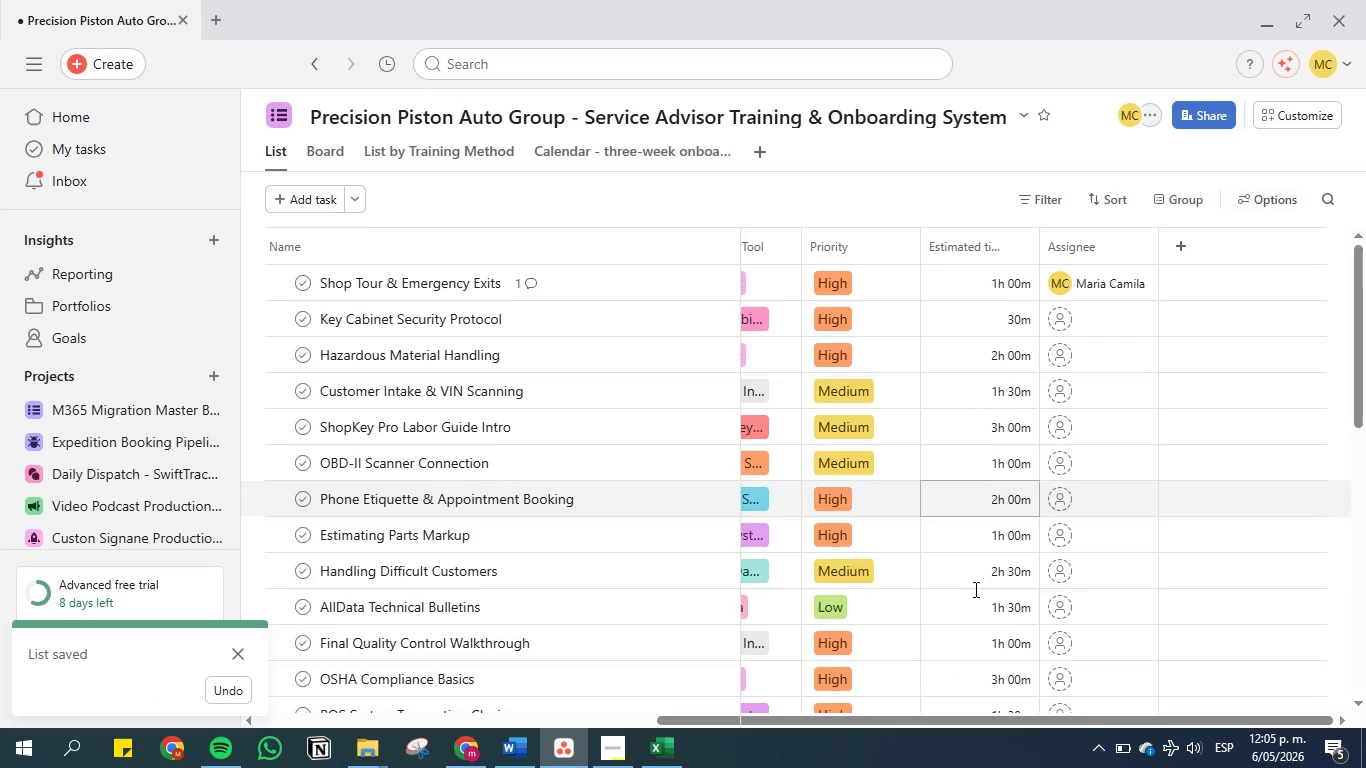 
scroll: coordinate [968, 616], scroll_direction: down, amount: 2.0
 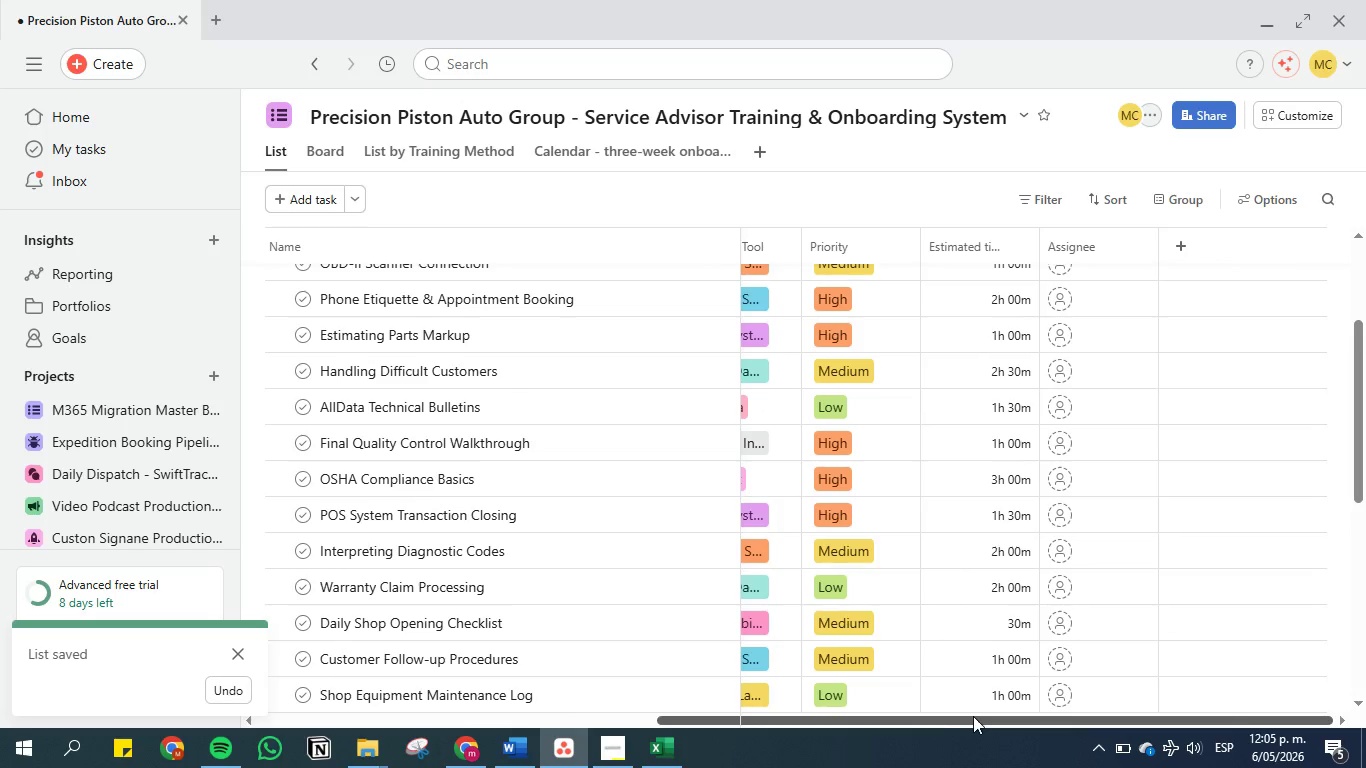 
left_click_drag(start_coordinate=[973, 716], to_coordinate=[539, 686])
 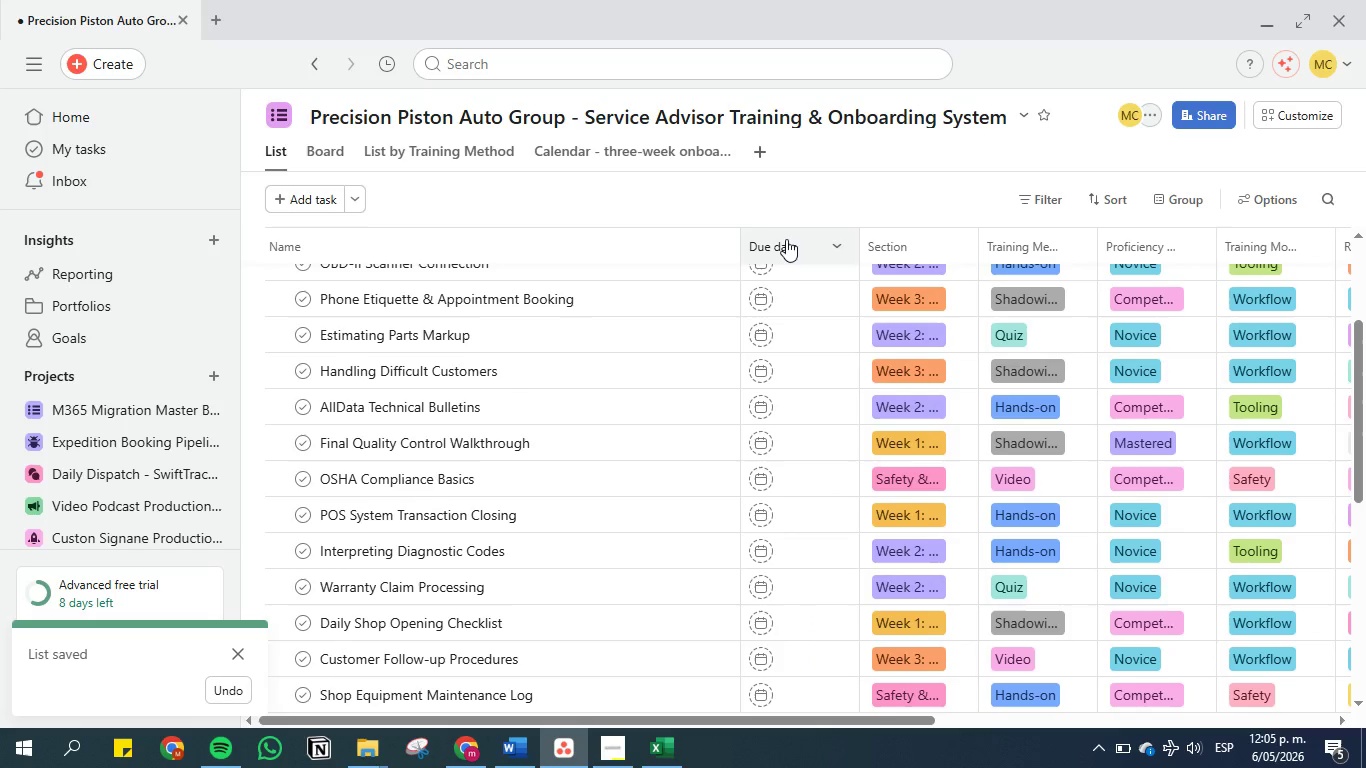 
left_click_drag(start_coordinate=[786, 239], to_coordinate=[1207, 245])
 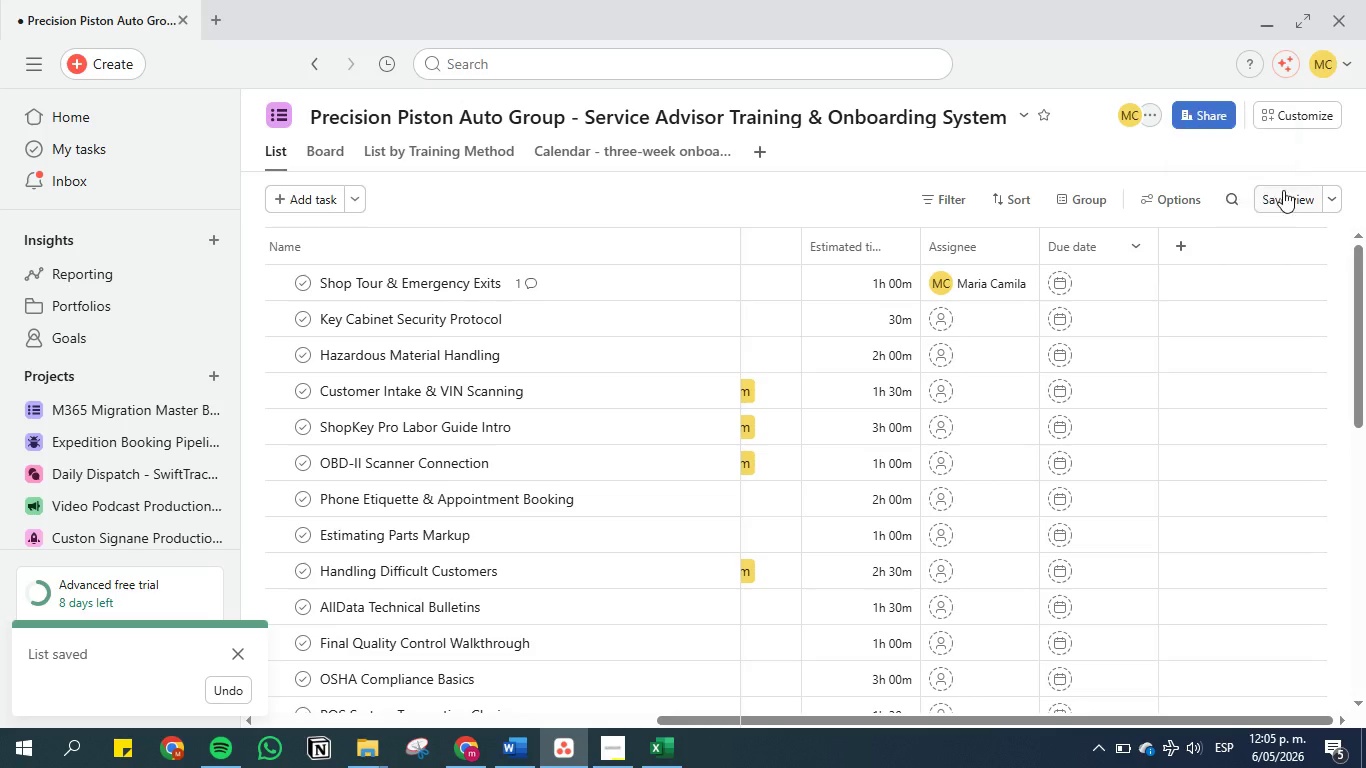 
left_click([1289, 196])
 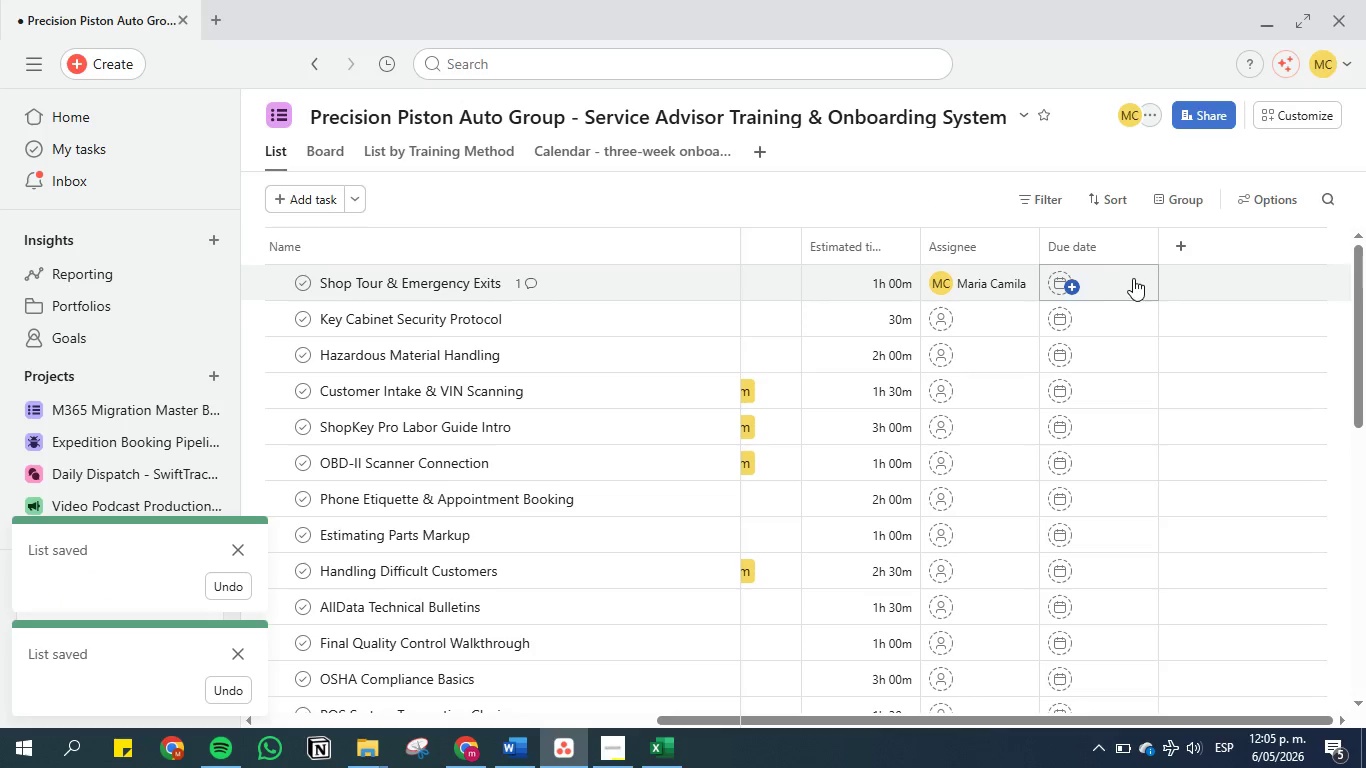 
left_click([1087, 279])
 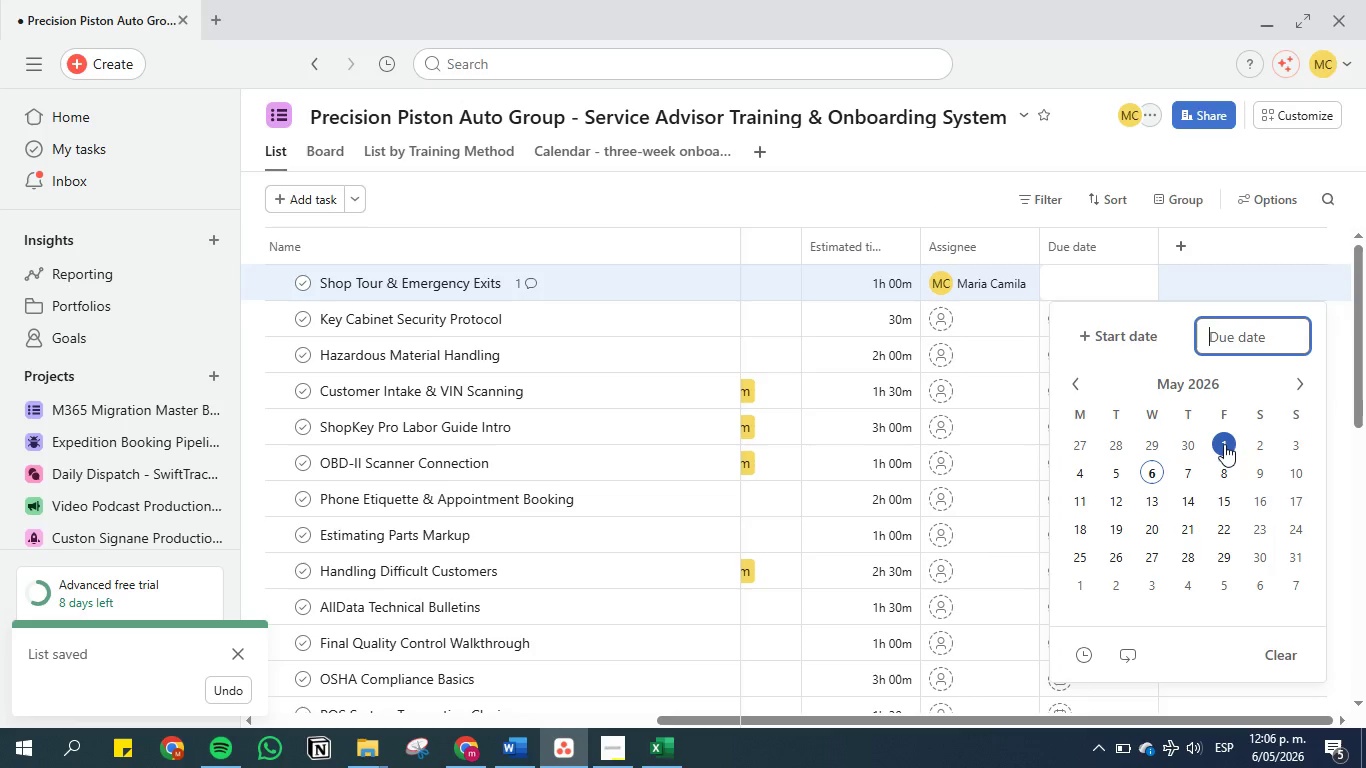 
left_click([1224, 444])
 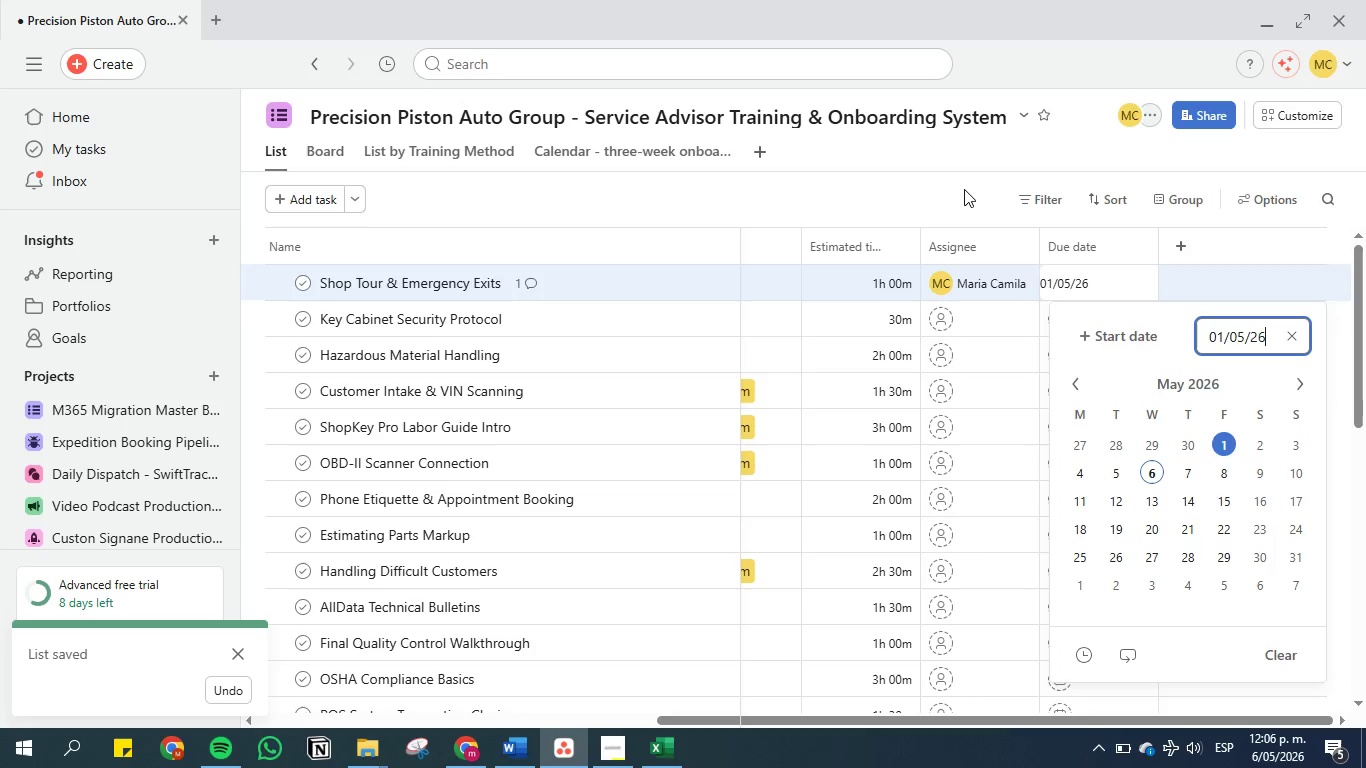 
left_click([964, 189])
 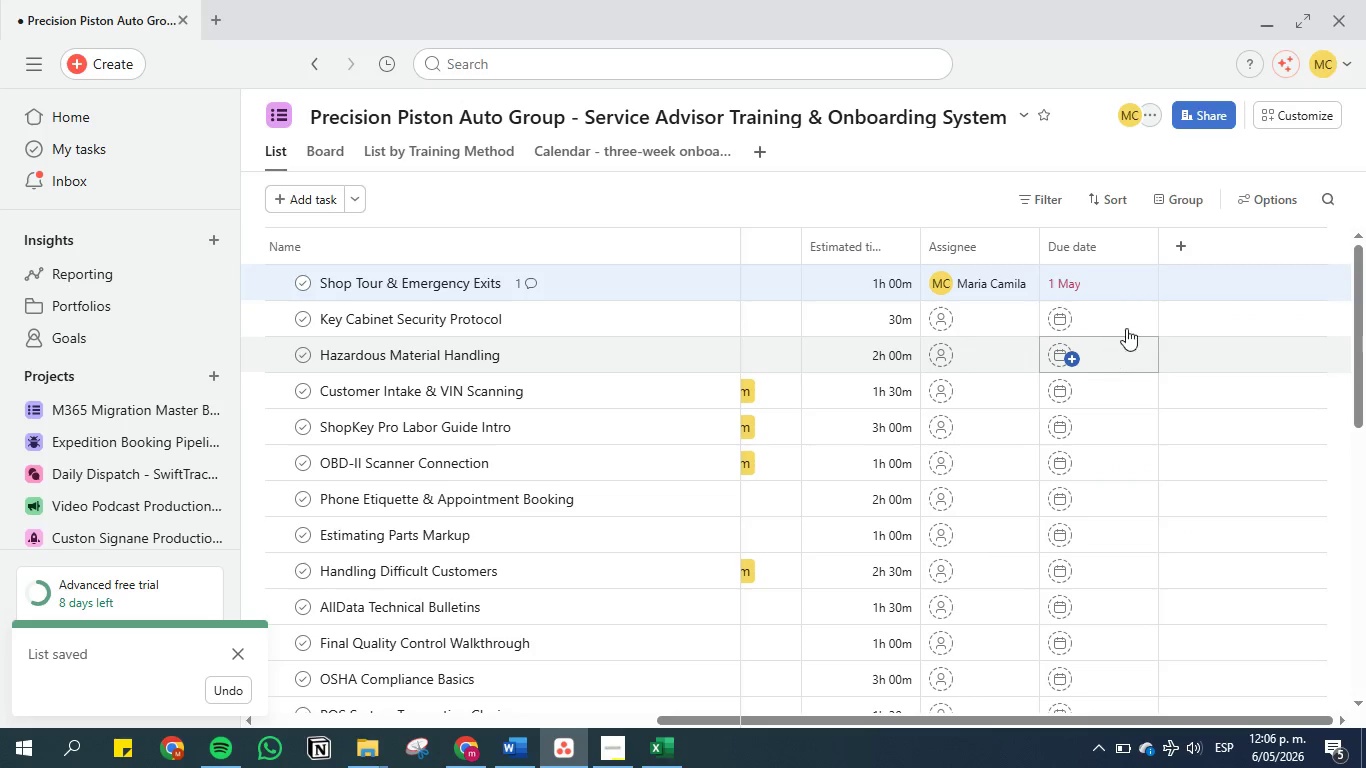 
left_click([1126, 322])
 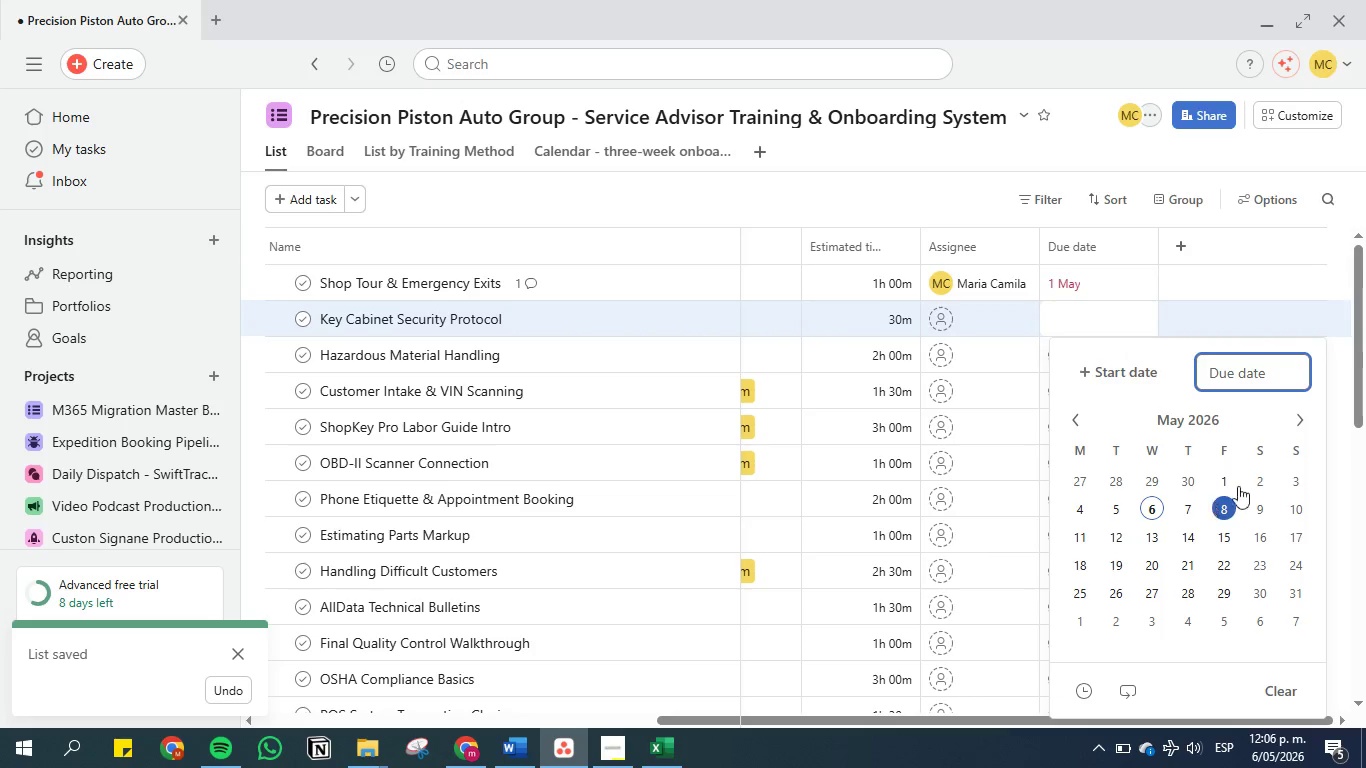 
left_click([1252, 478])
 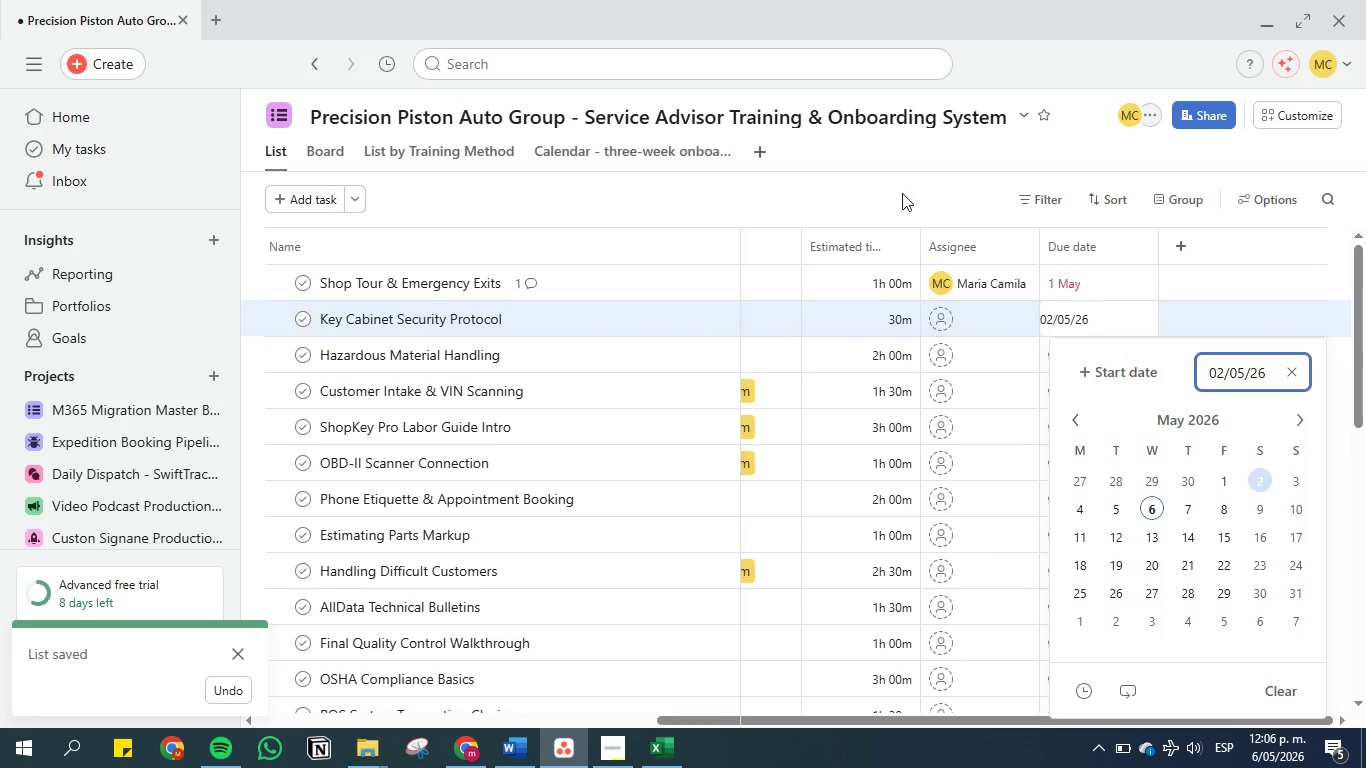 
left_click([903, 182])
 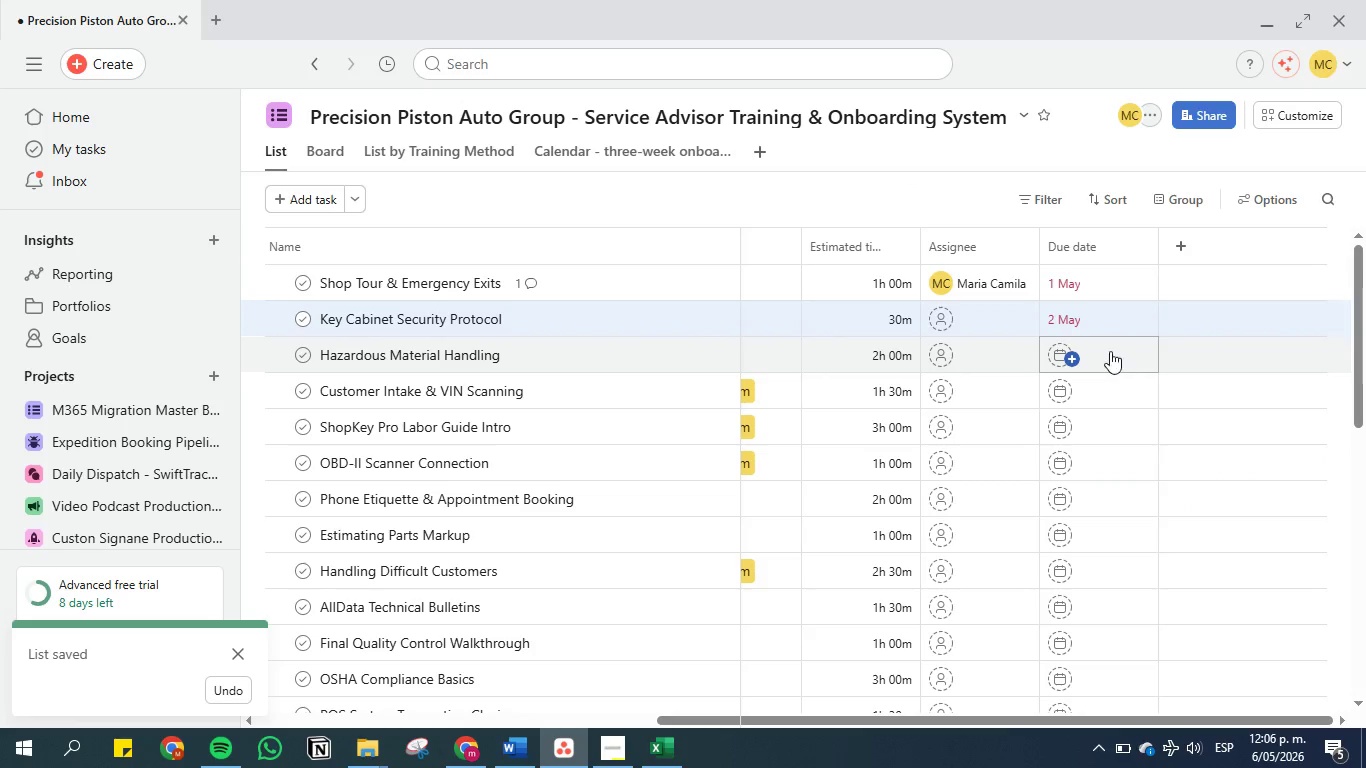 
left_click([1106, 346])
 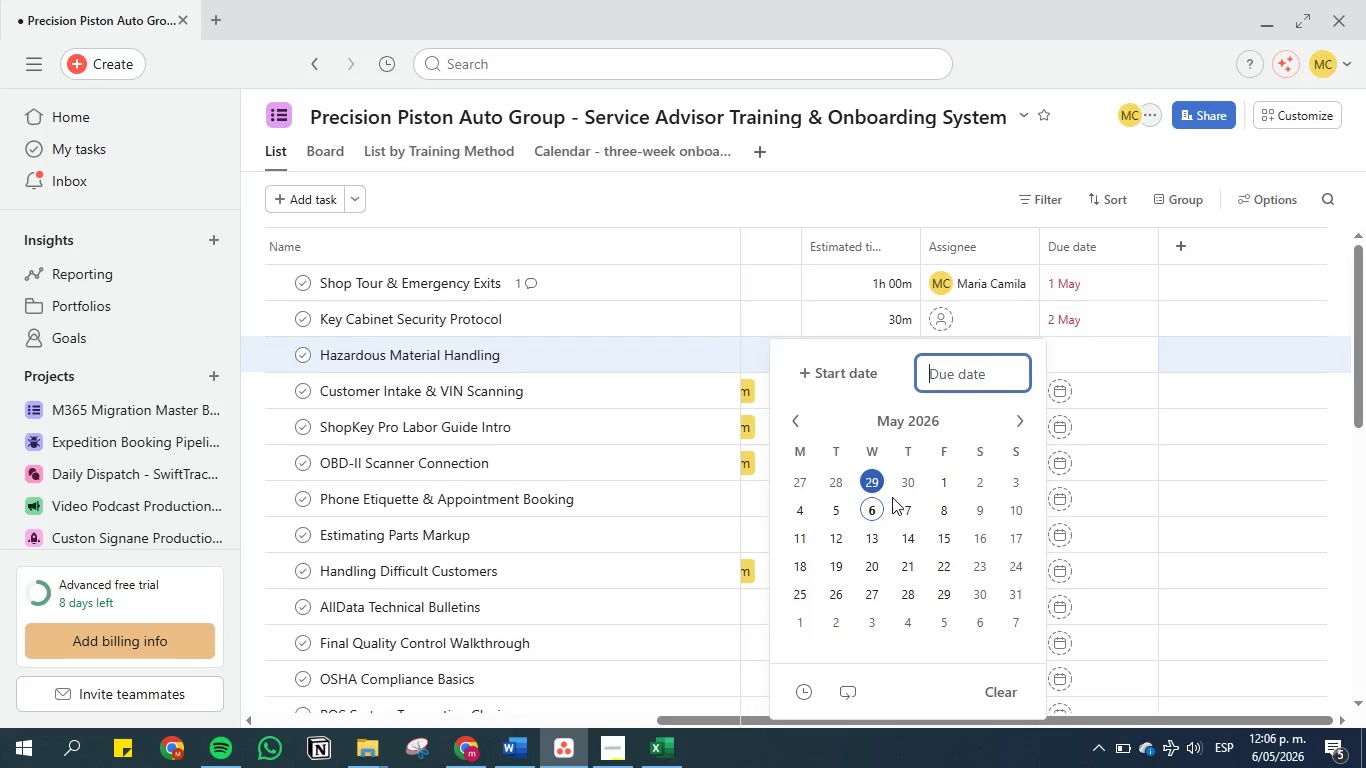 
left_click([1024, 478])
 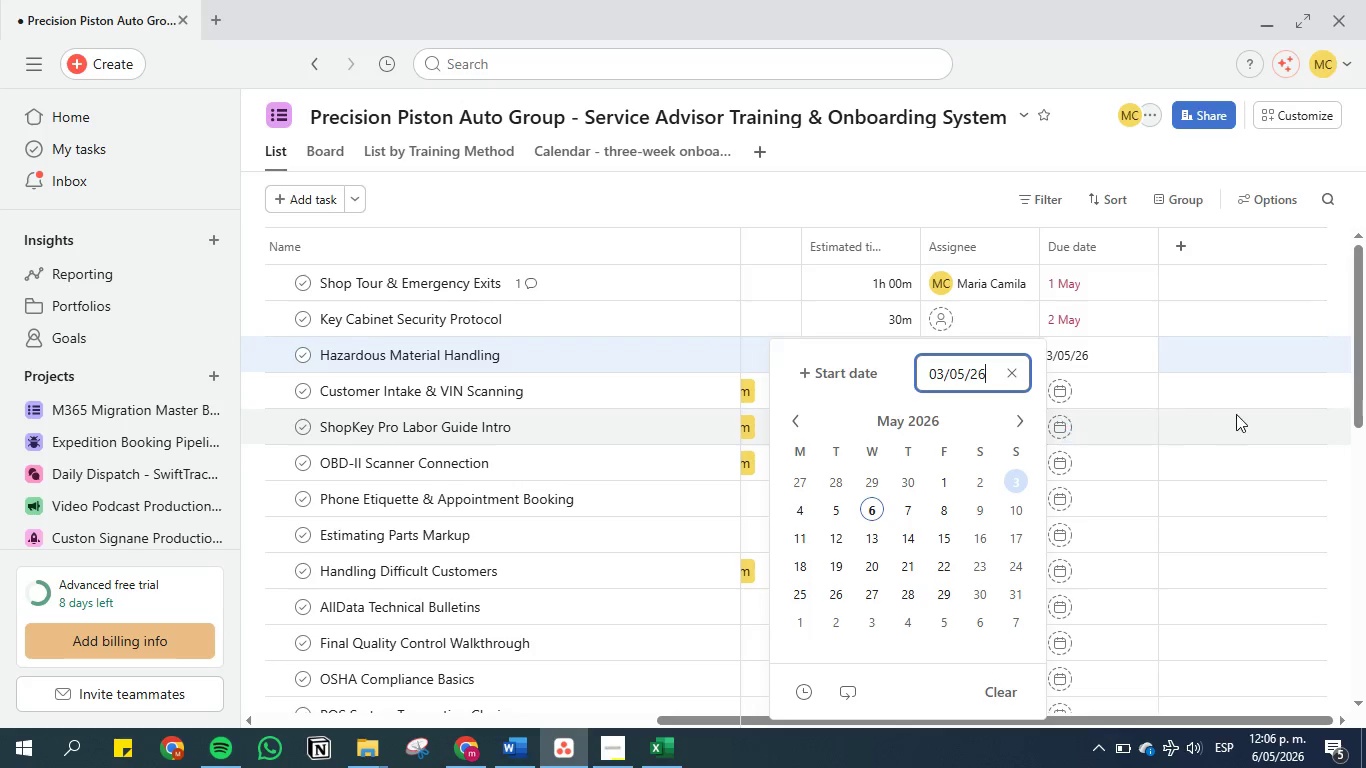 
left_click([1237, 415])
 